 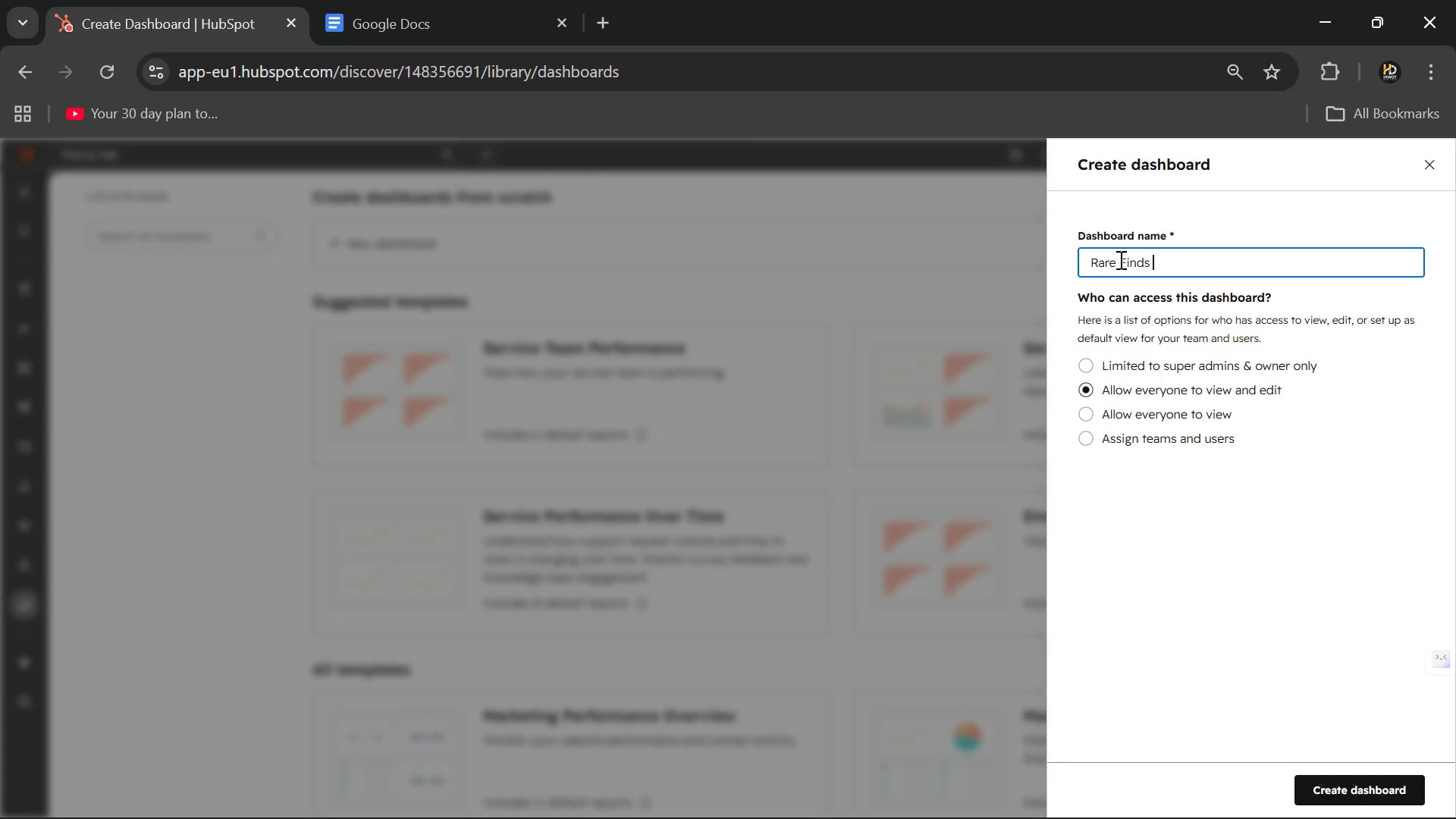 
key(CapsLock)
 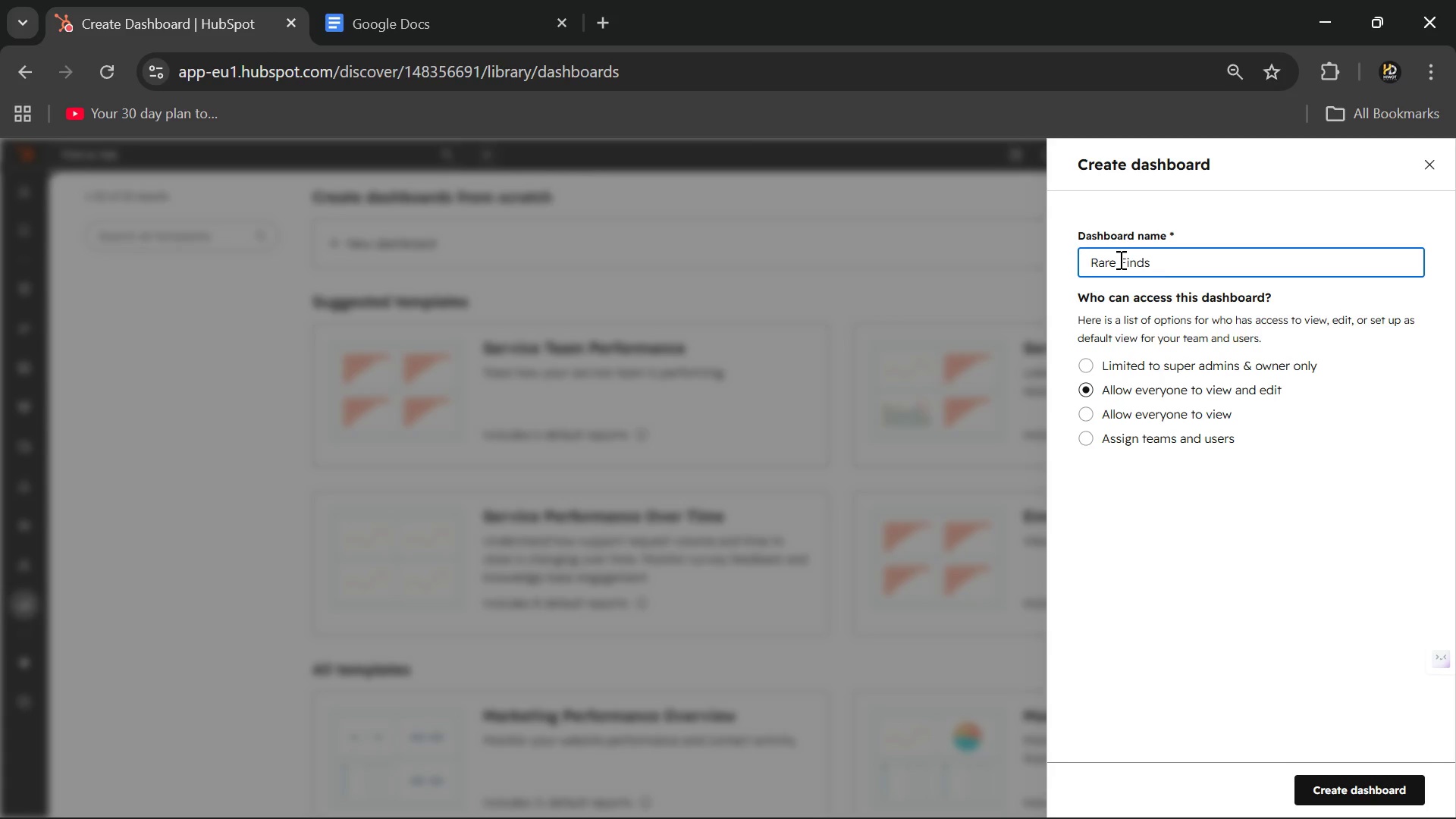 
key(M)
 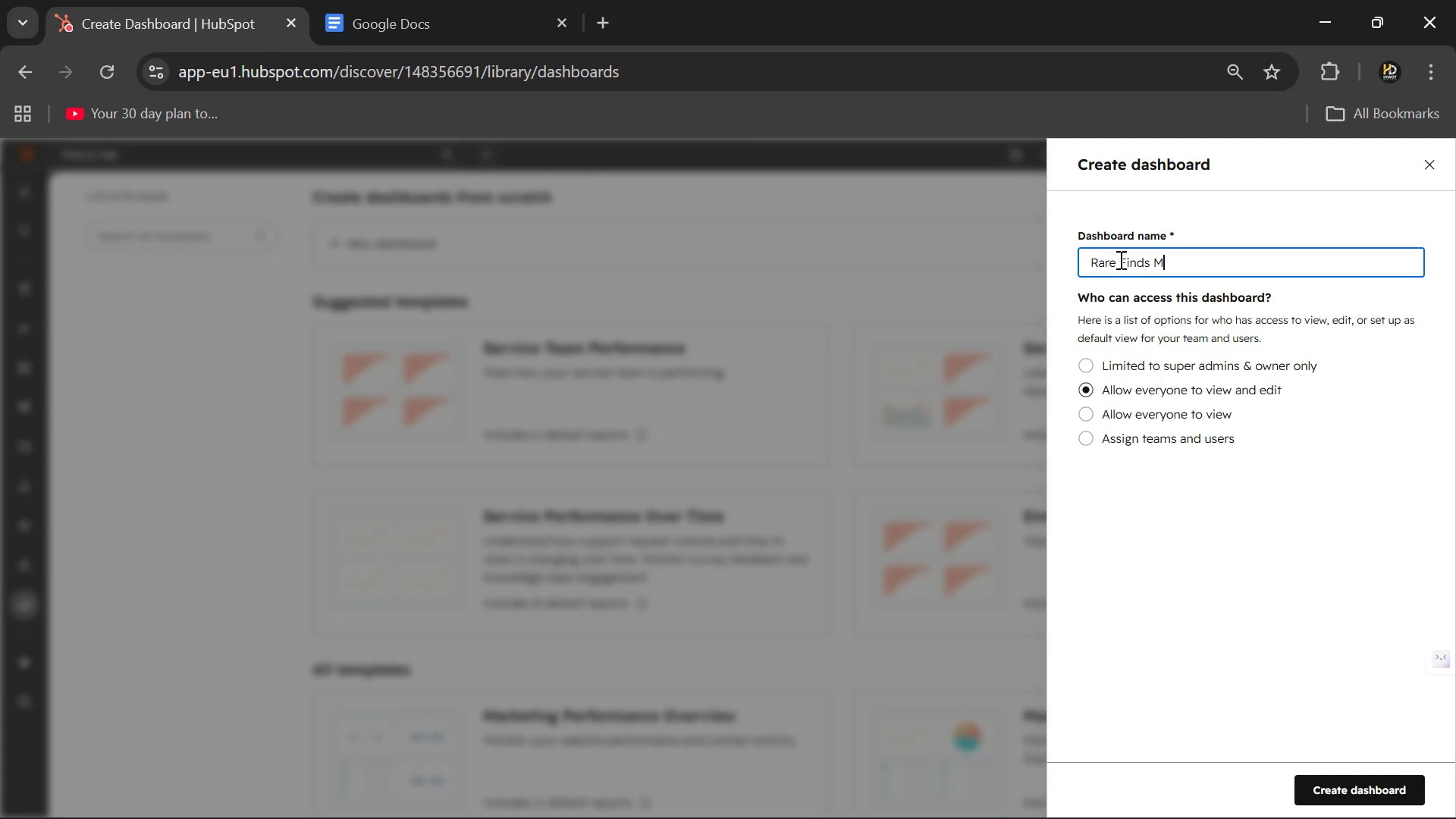 
key(CapsLock)
 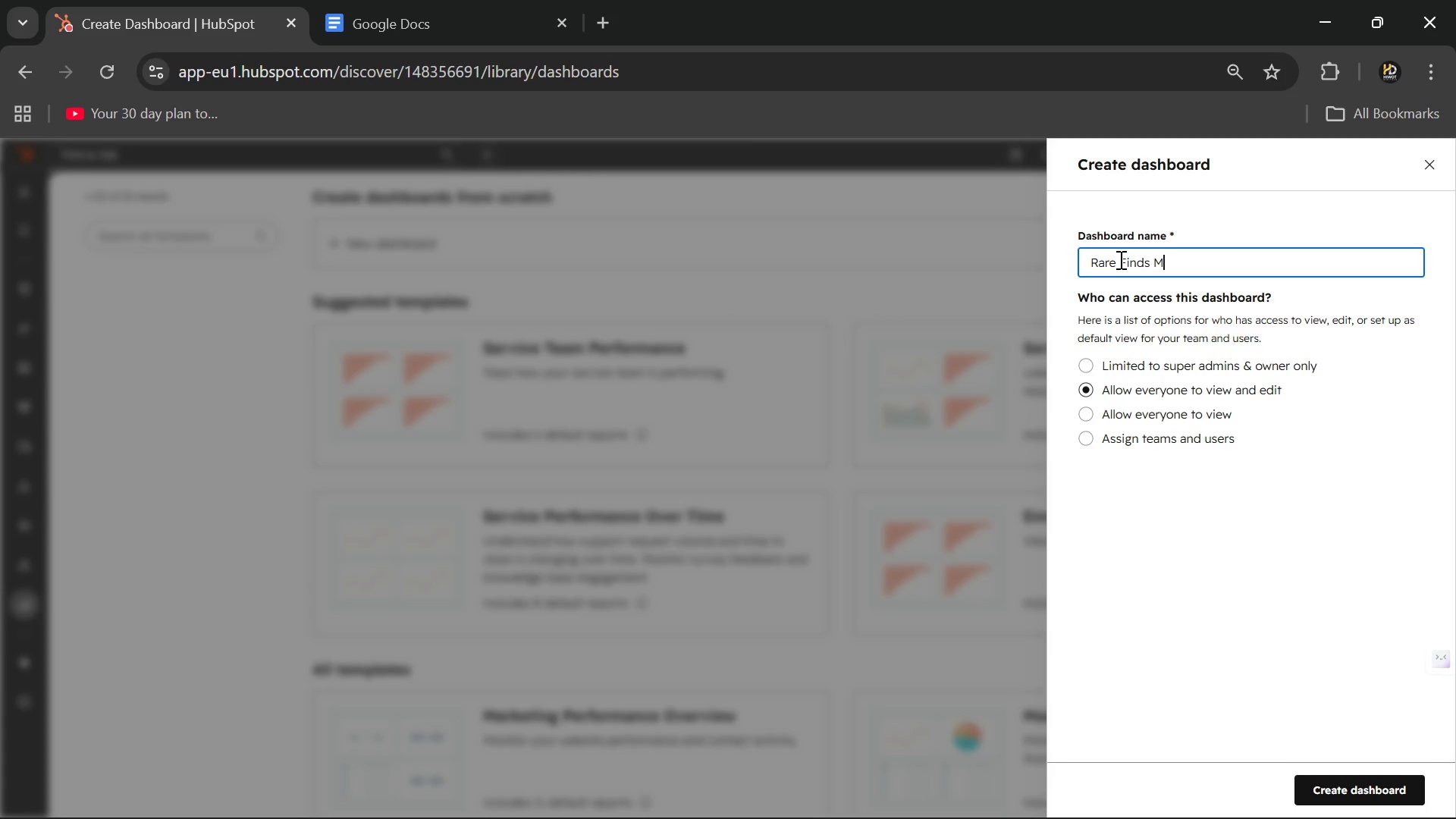 
key(E)
 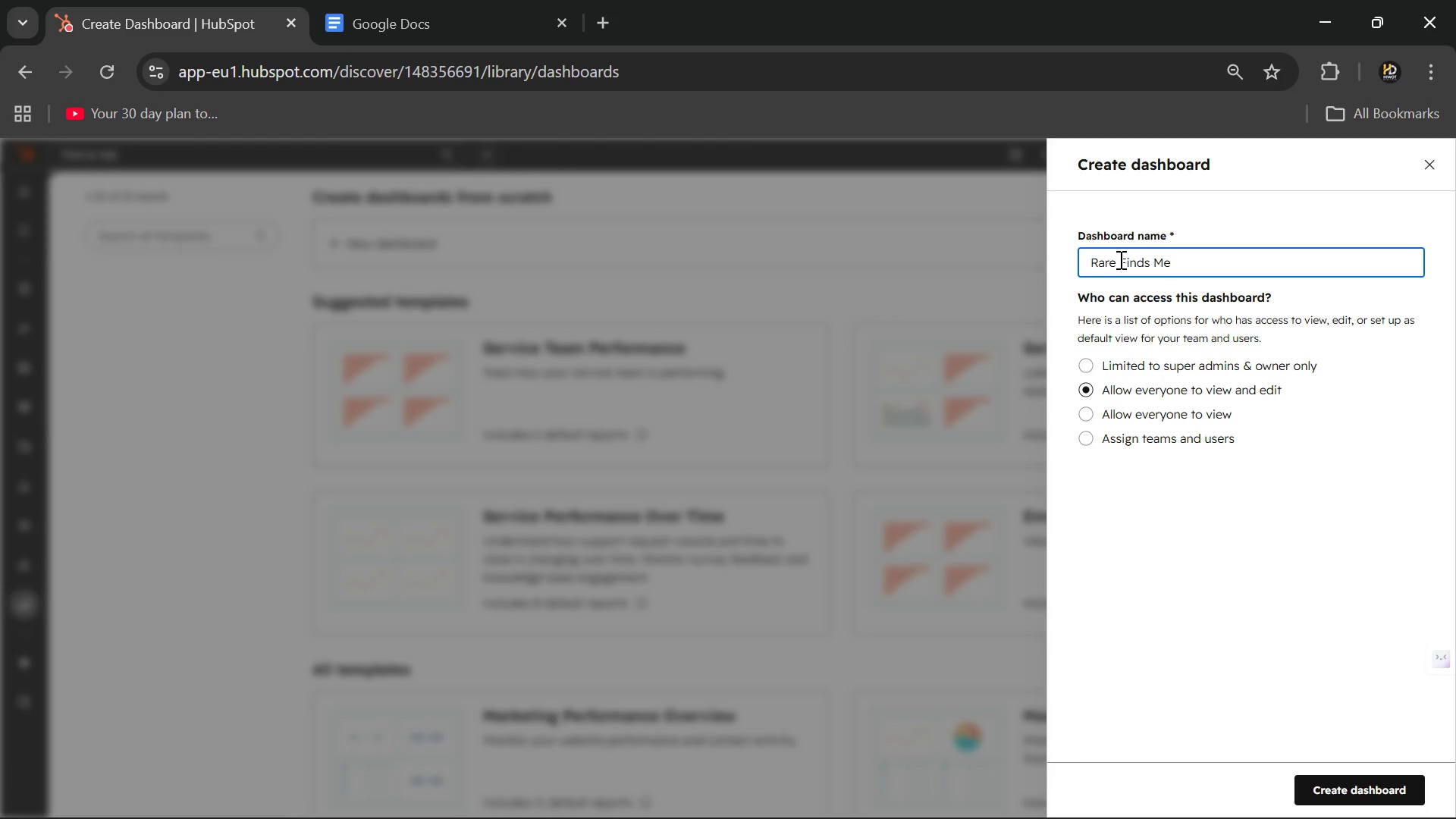 
wait(27.72)
 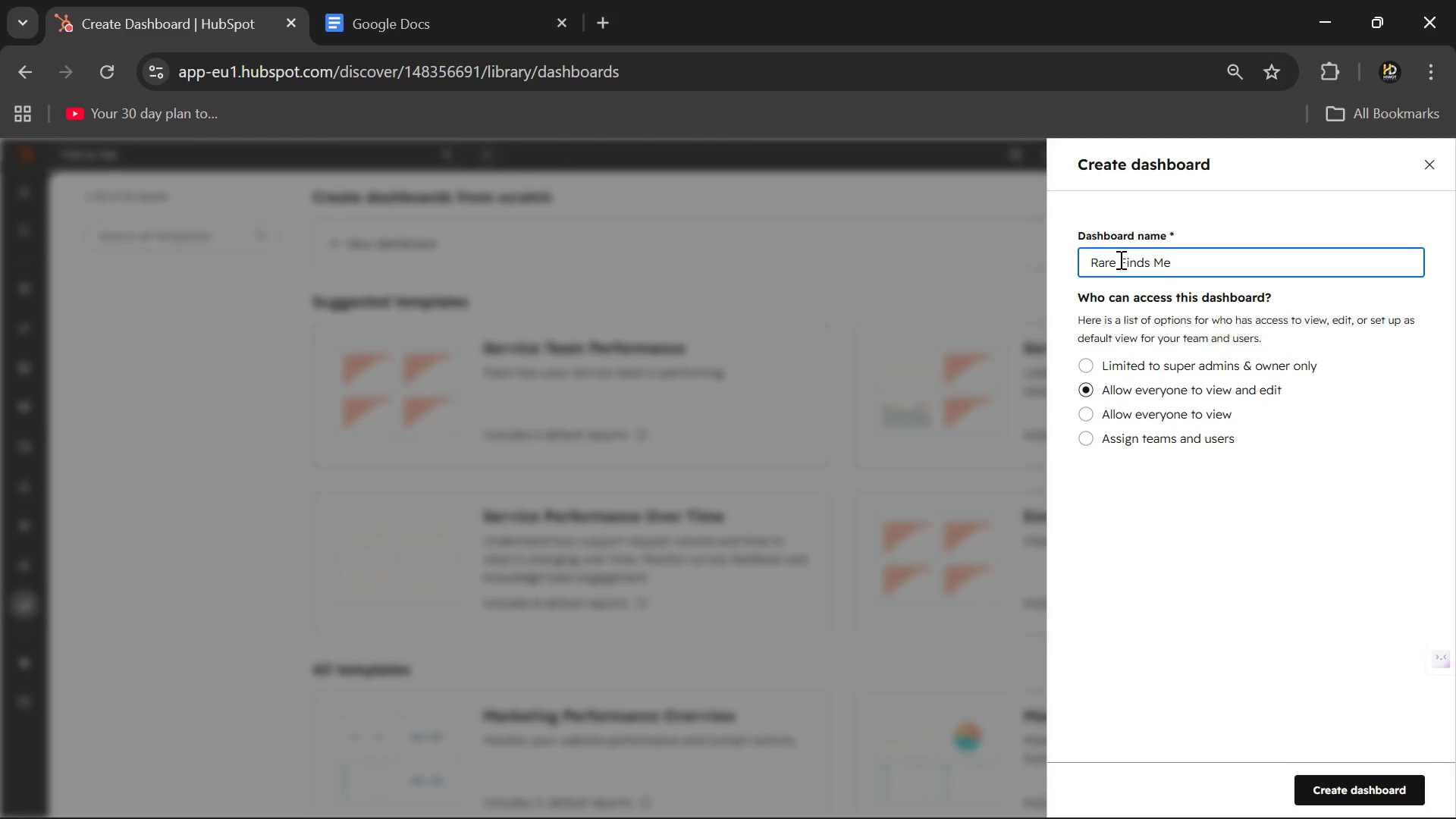 
type(mbership Dashboard)
 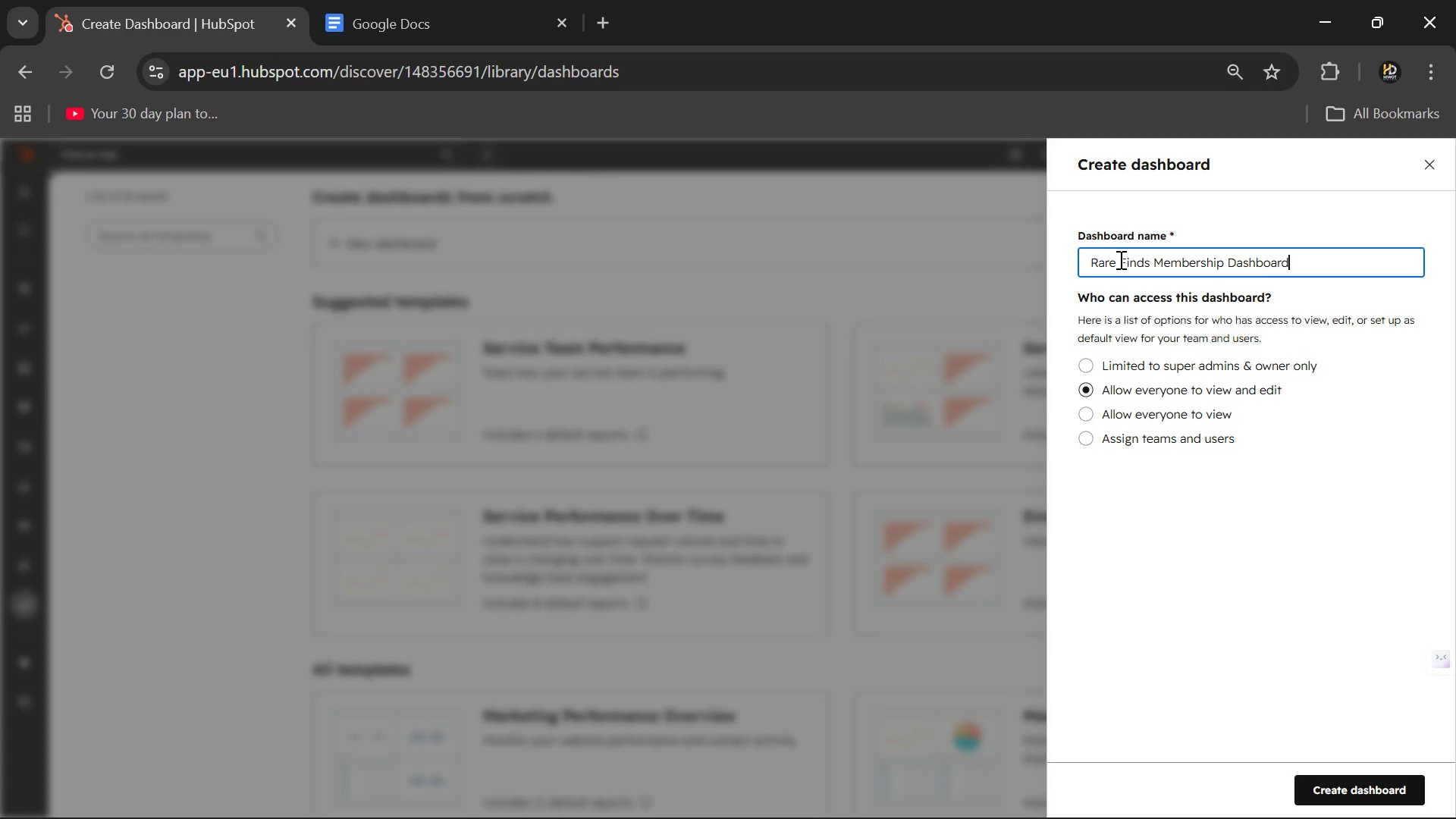 
wait(16.84)
 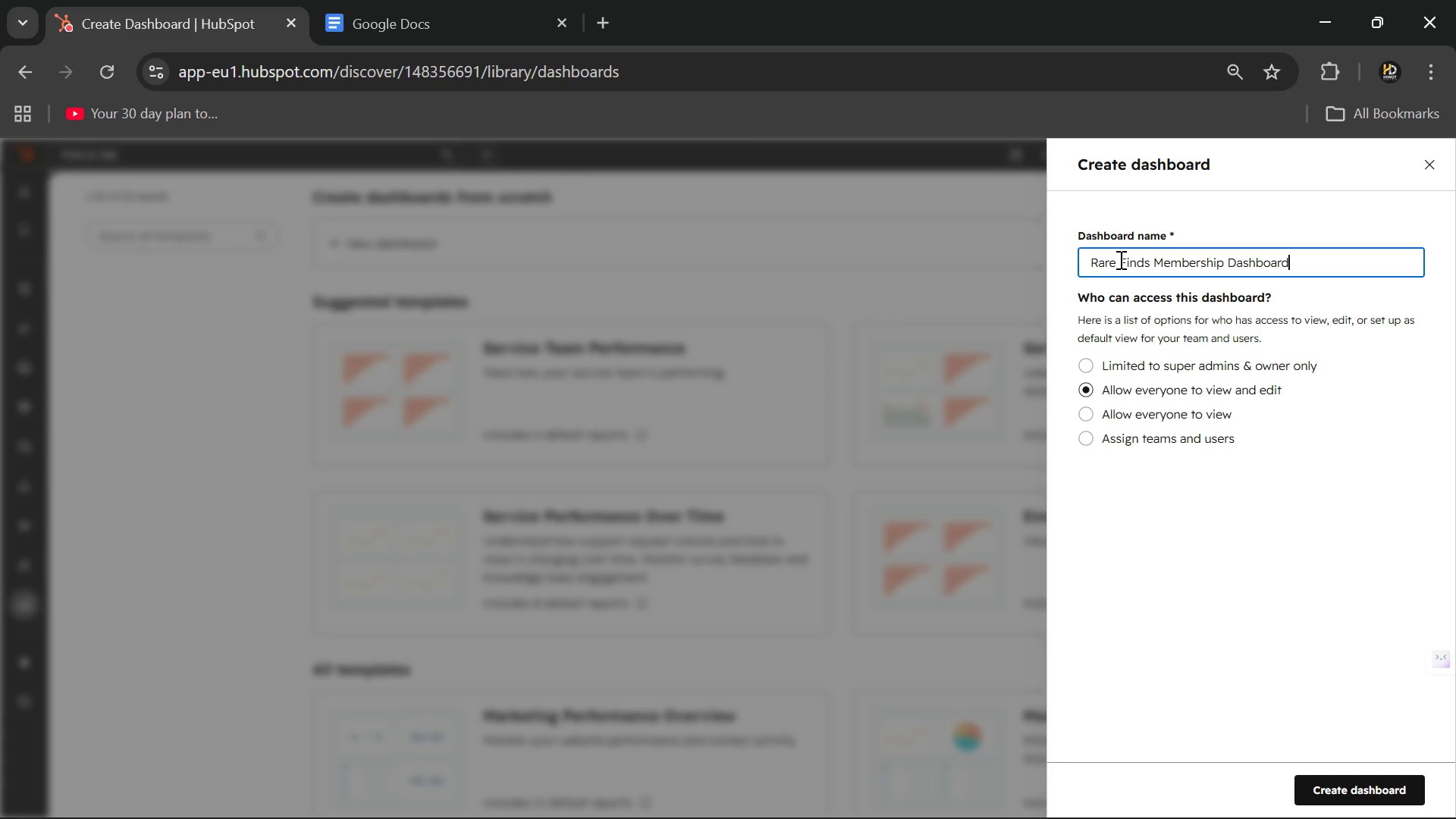 
left_click([1337, 783])
 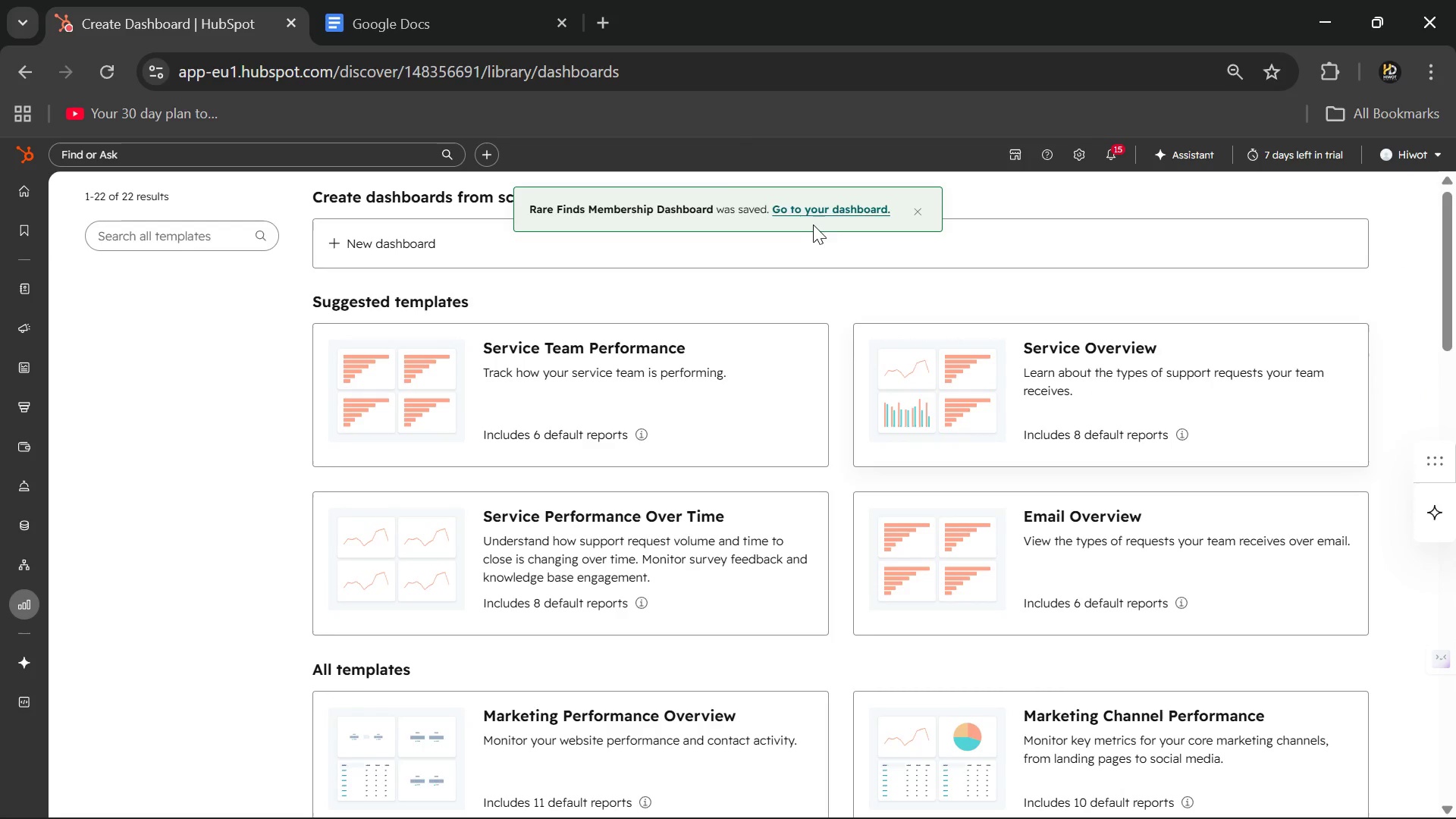 
double_click([817, 215])
 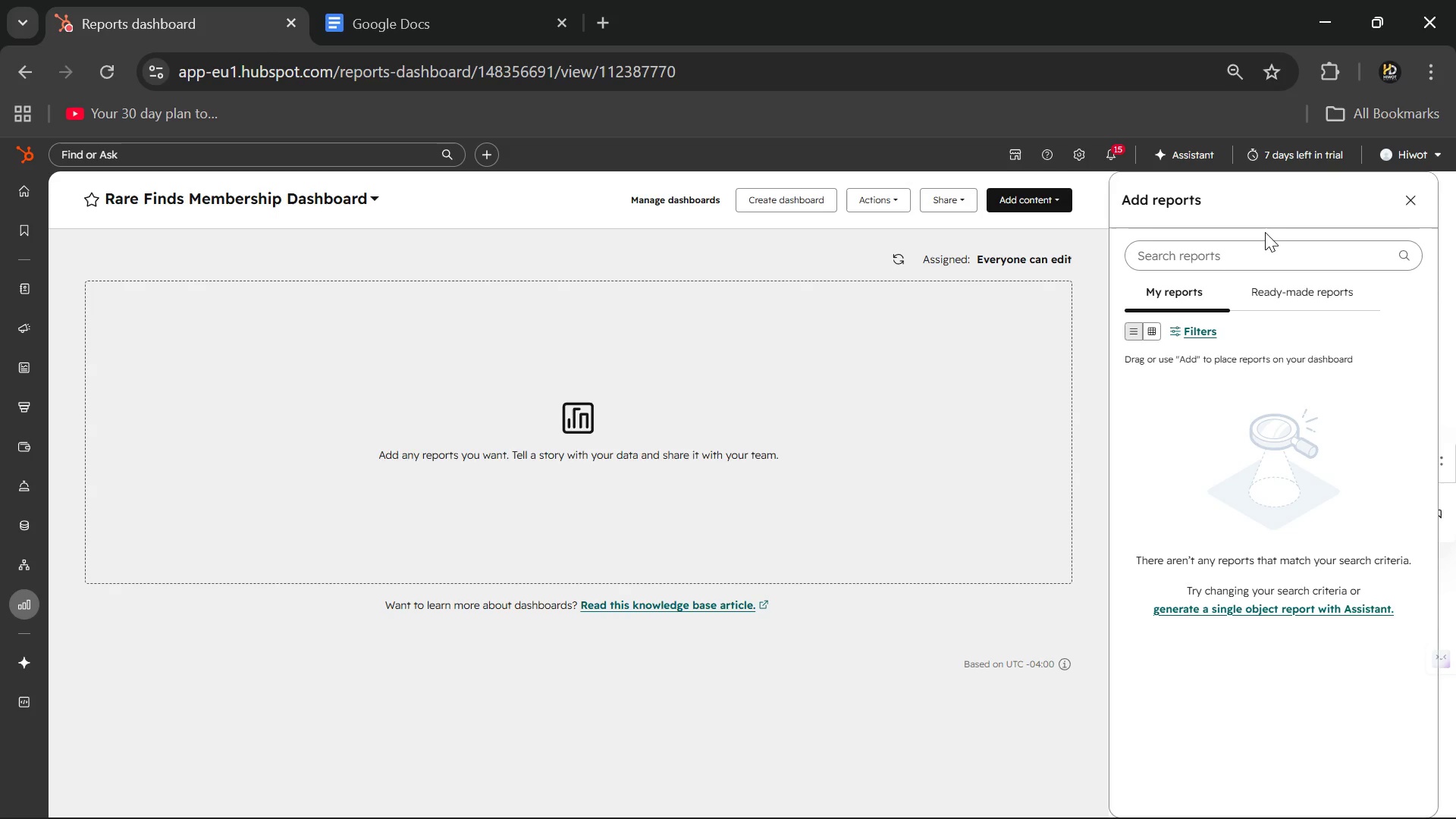 
wait(25.36)
 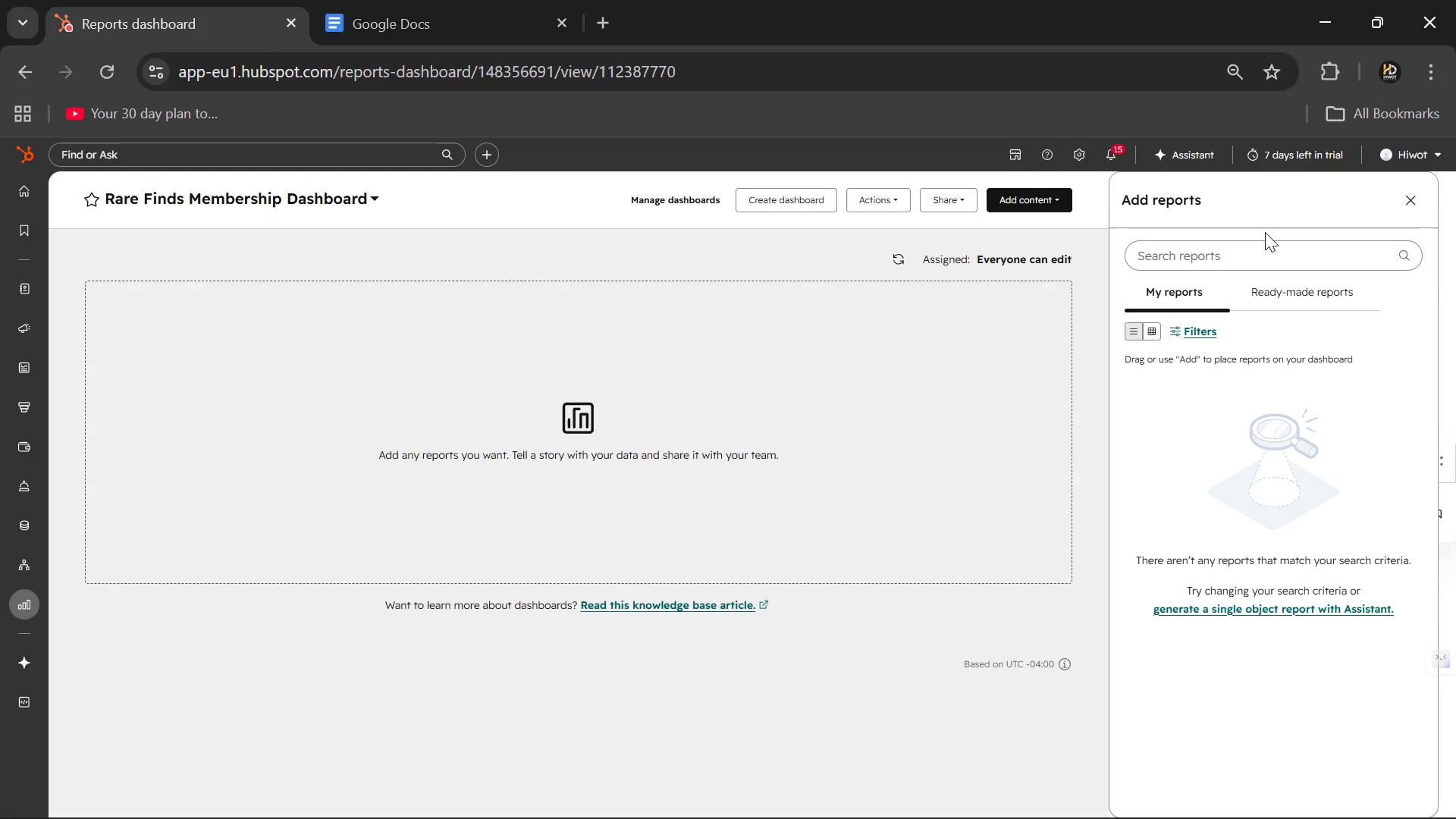 
left_click([1261, 252])
 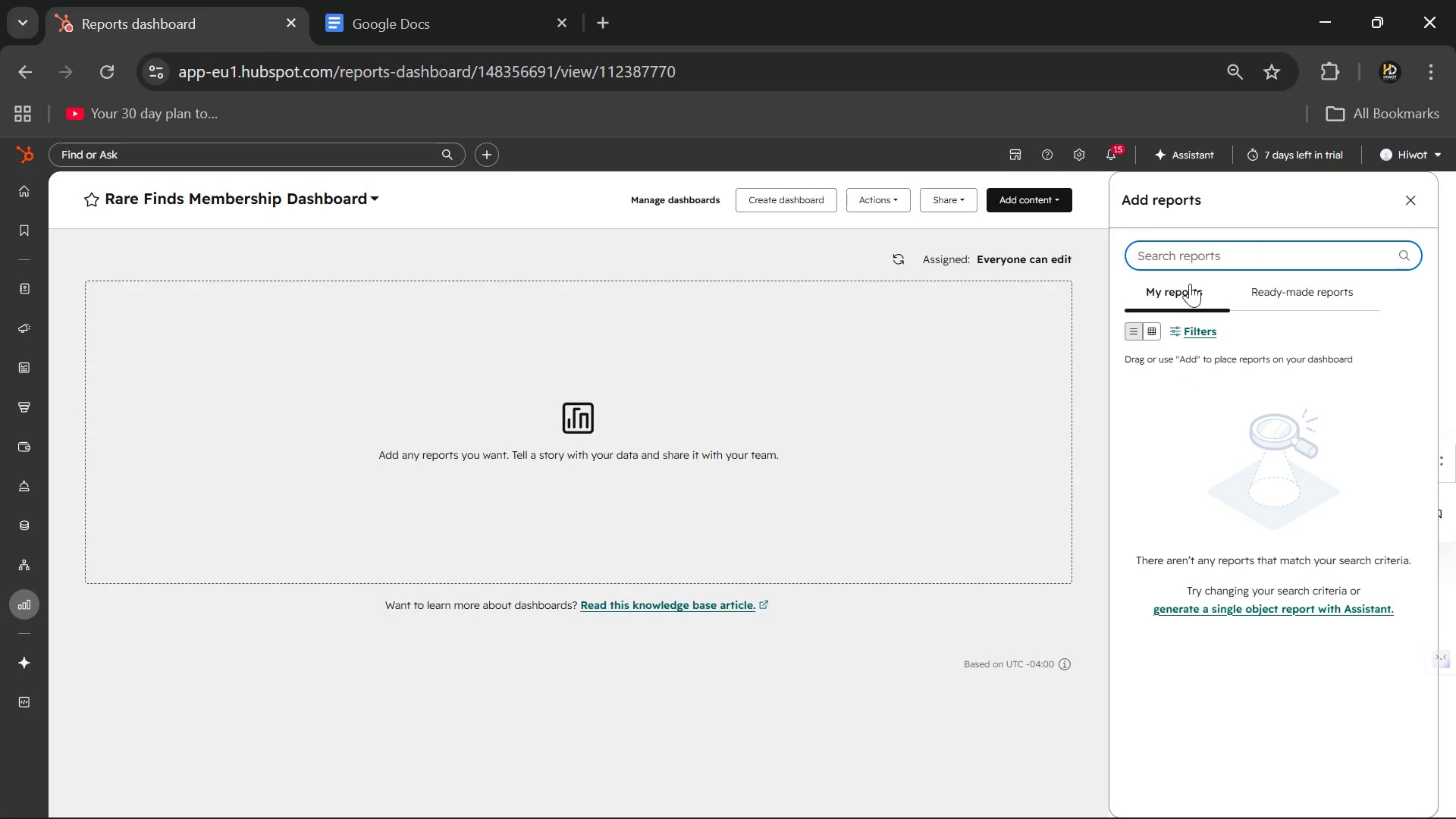 
wait(11.16)
 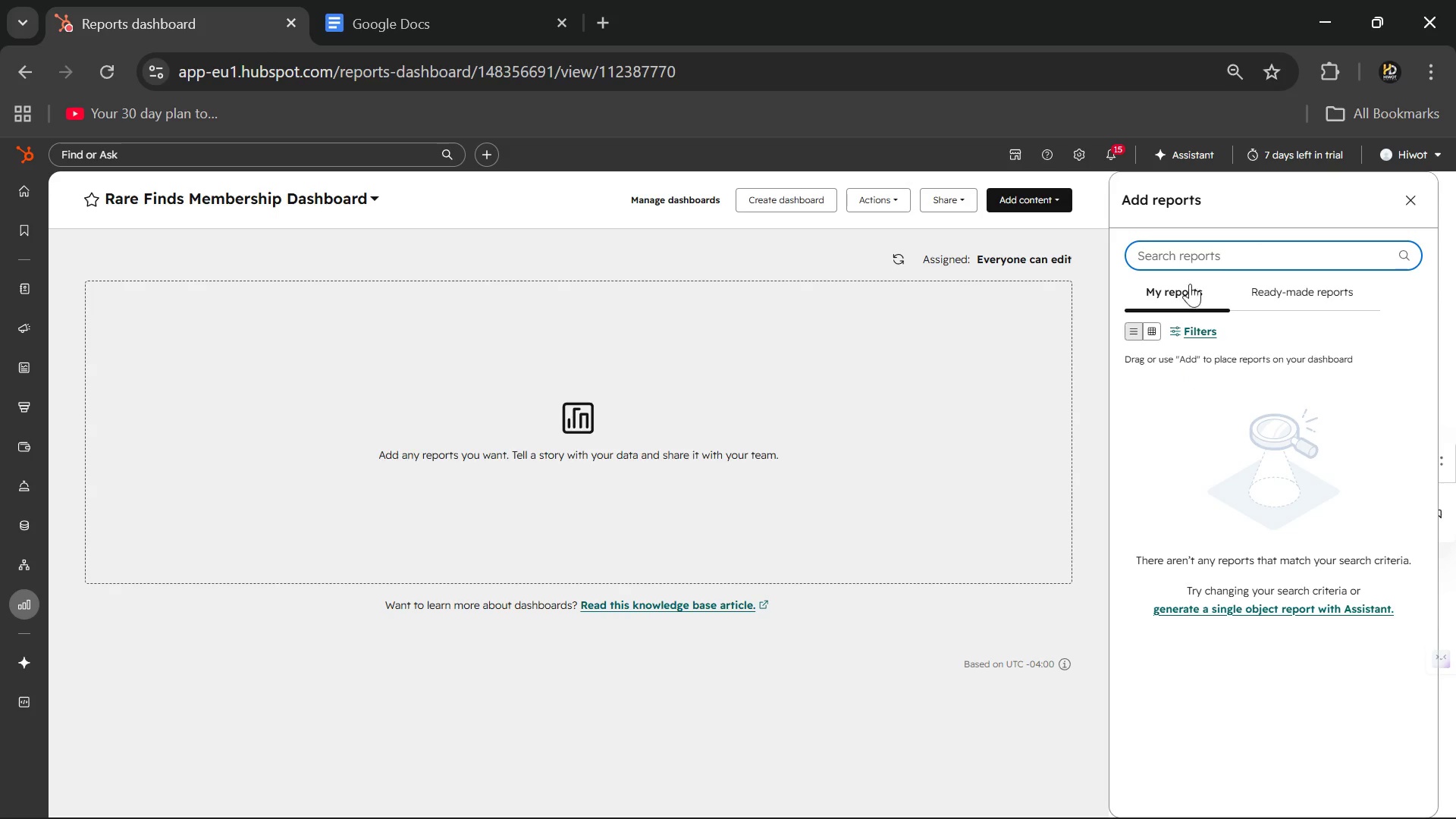 
key(C)
 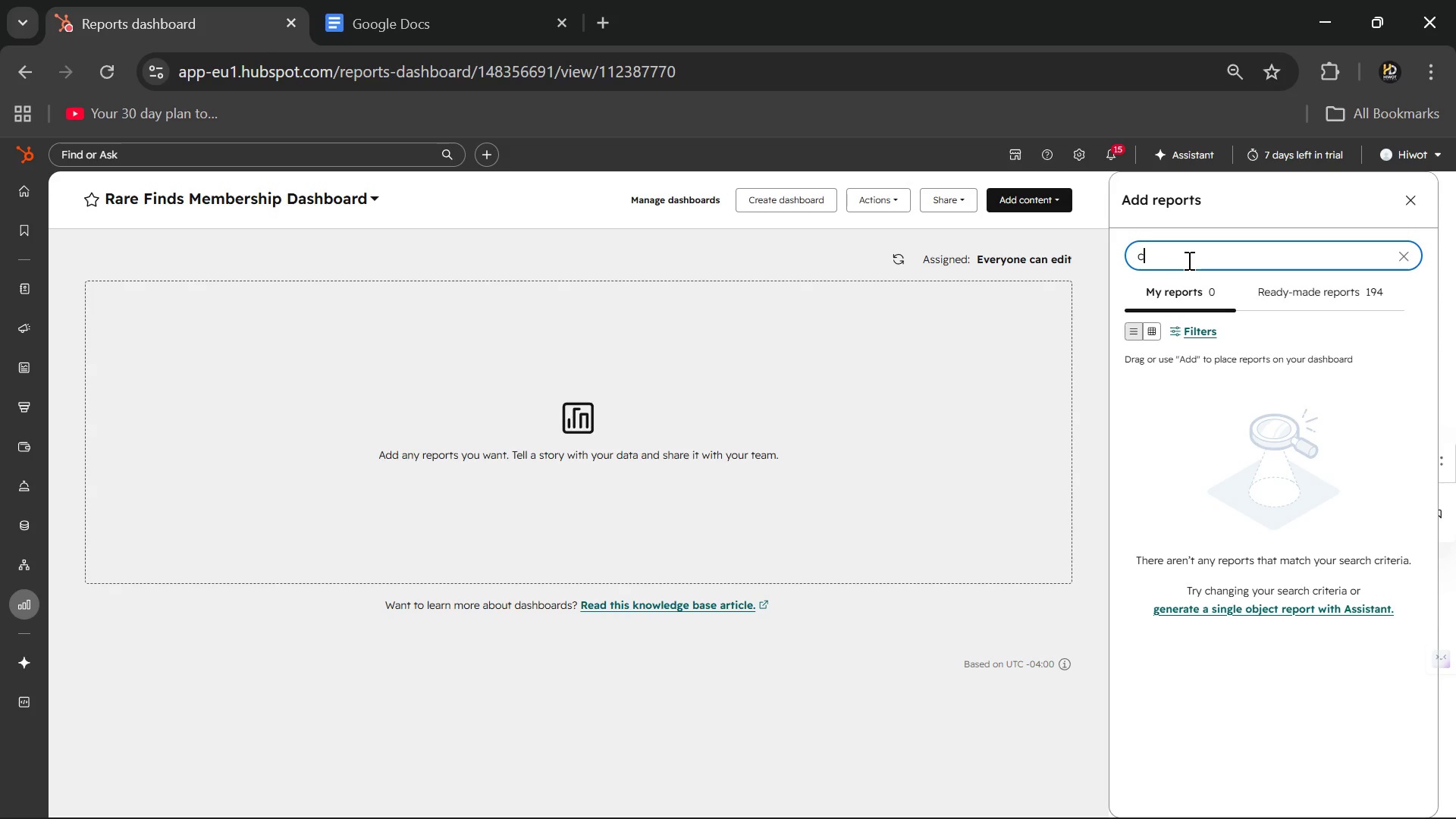 
key(Backspace)
 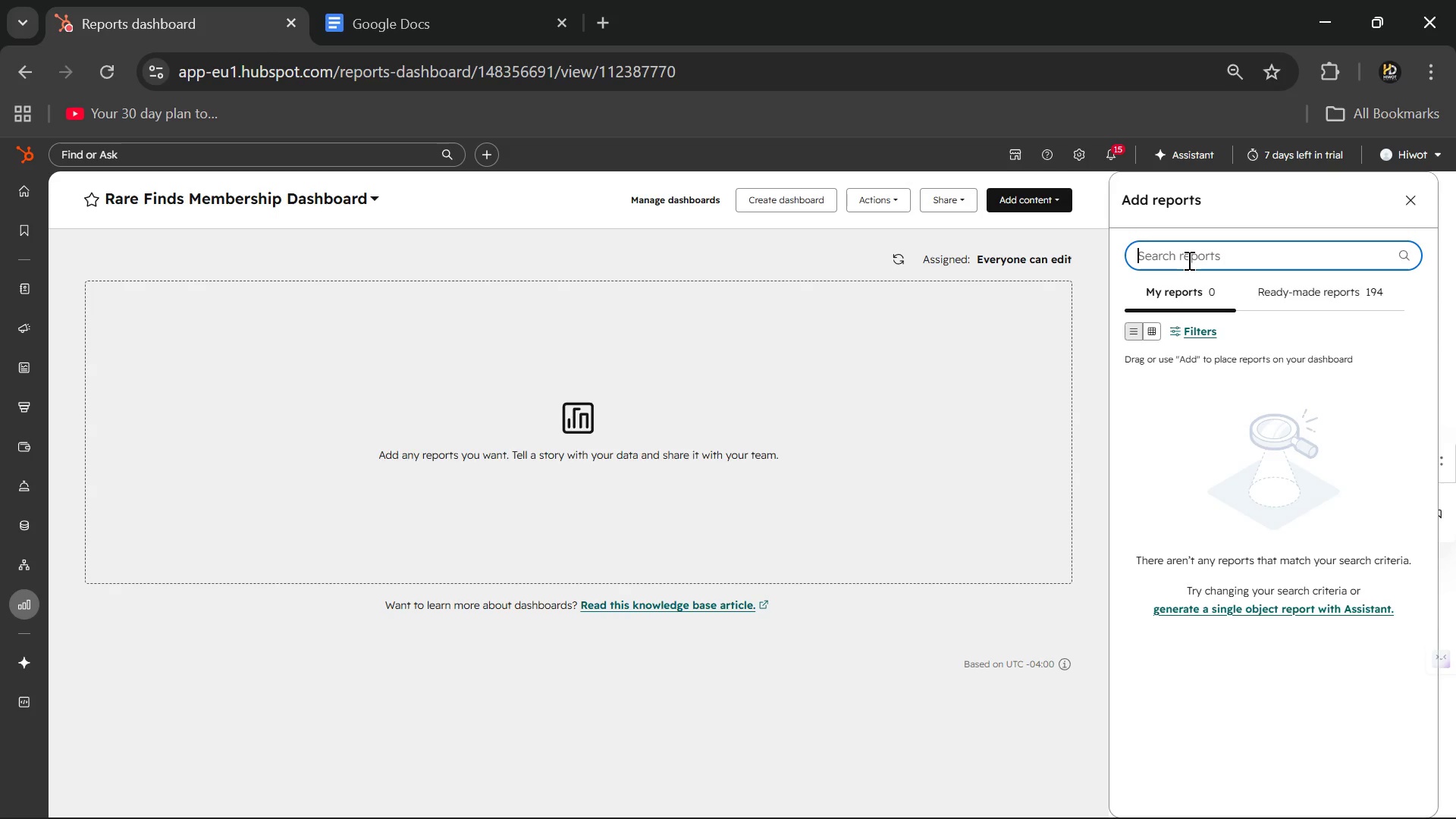 
key(CapsLock)
 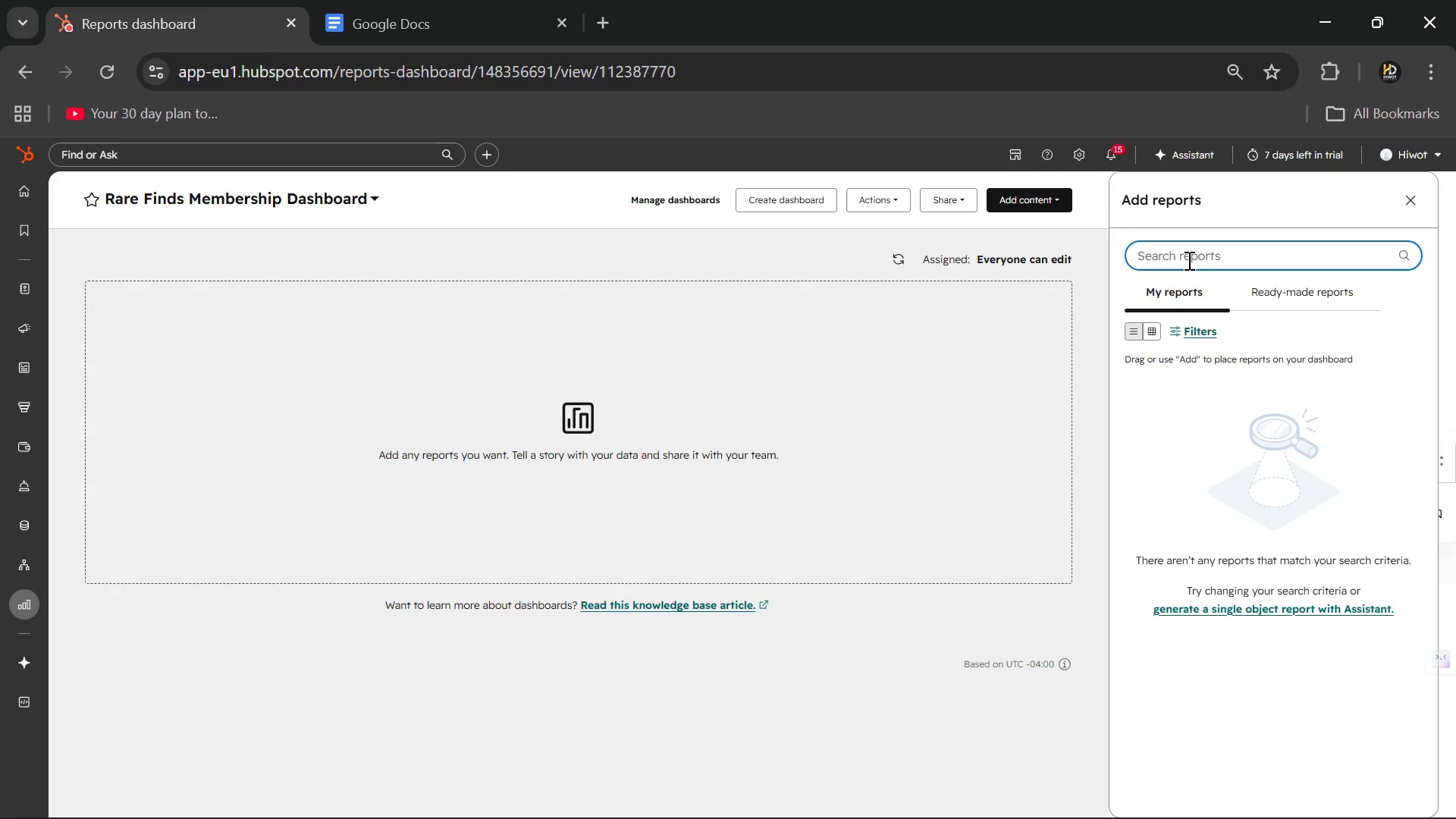 
key(C)
 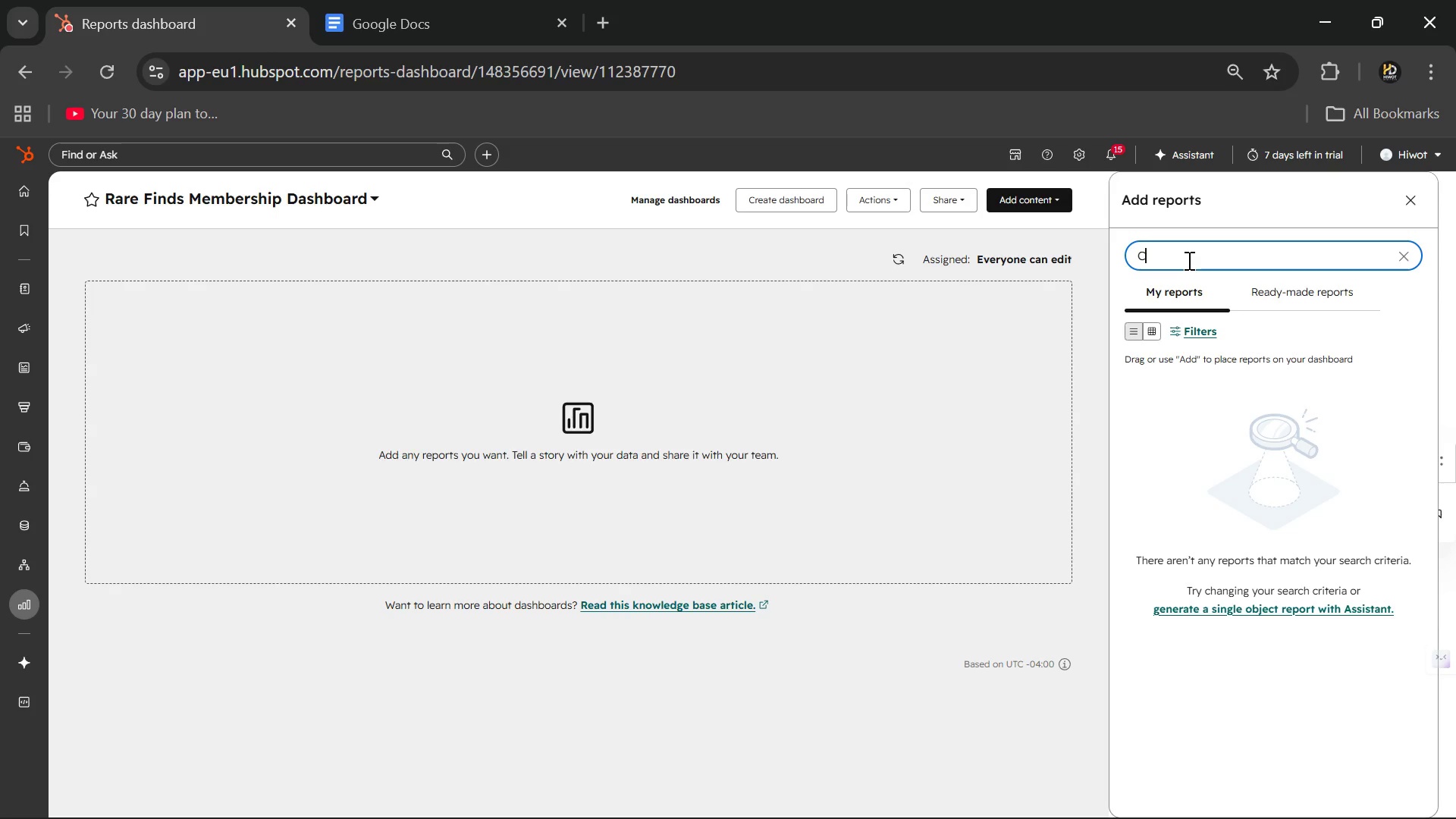 
key(CapsLock)
 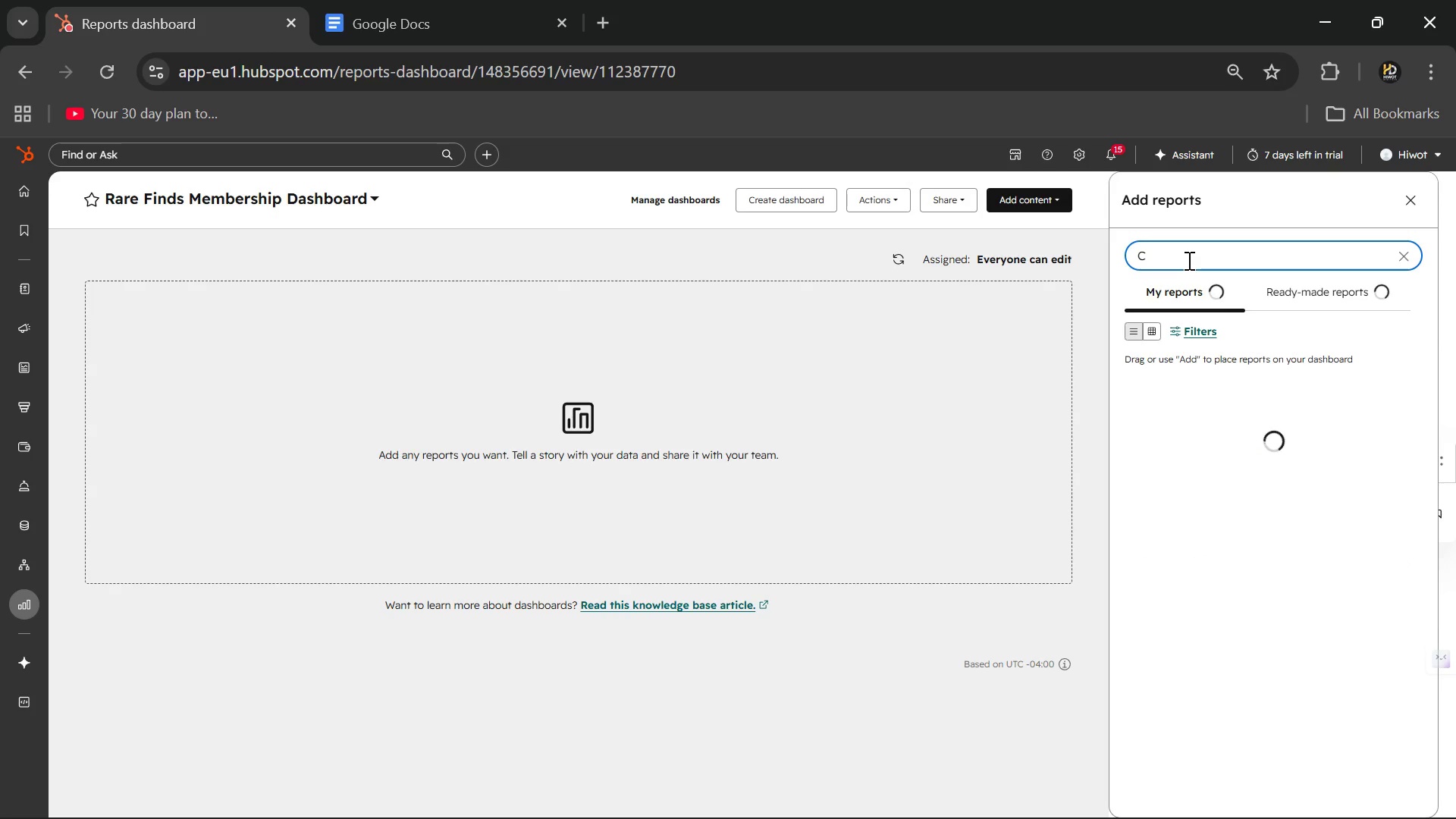 
key(O)
 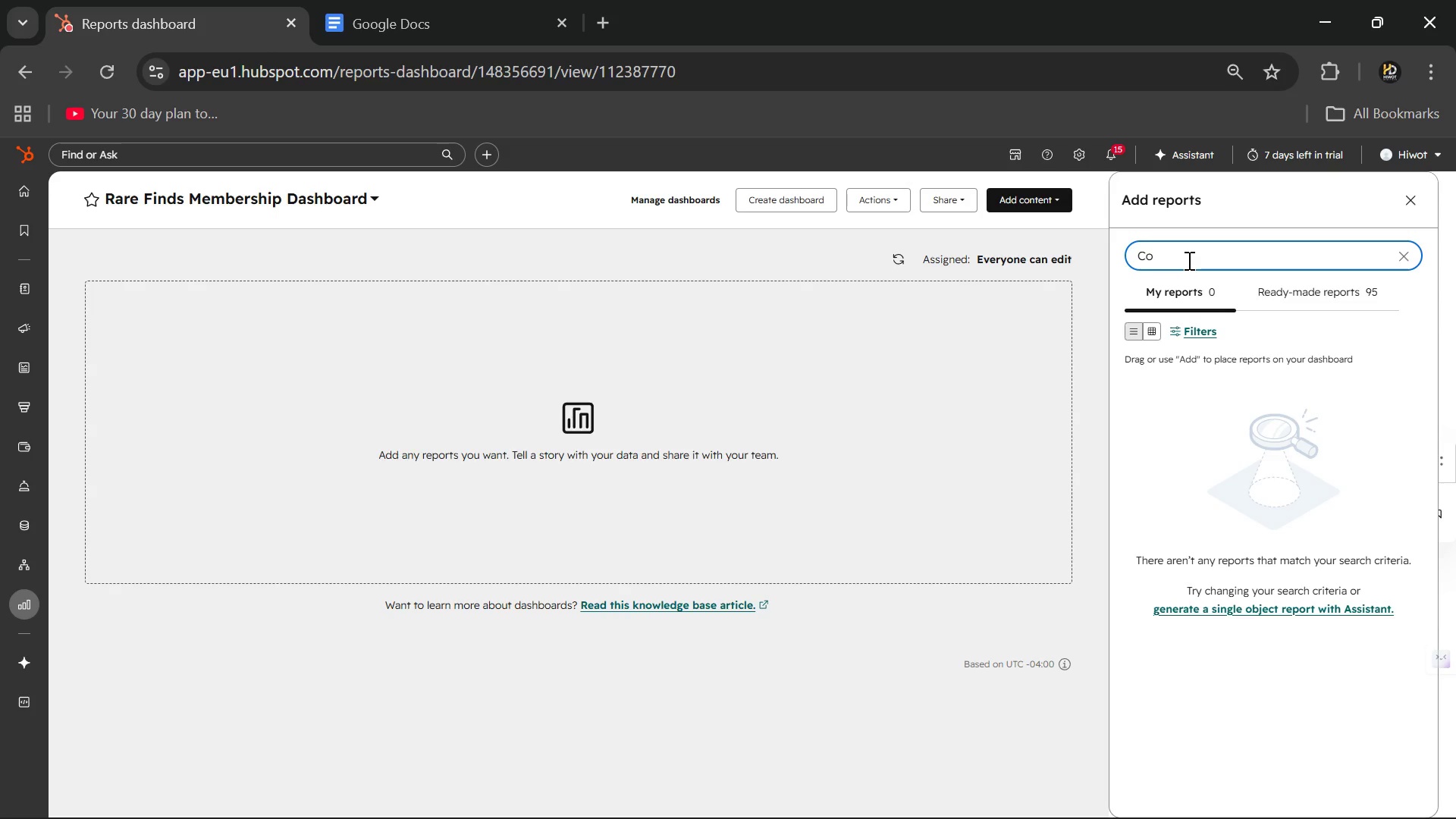 
key(Backspace)
 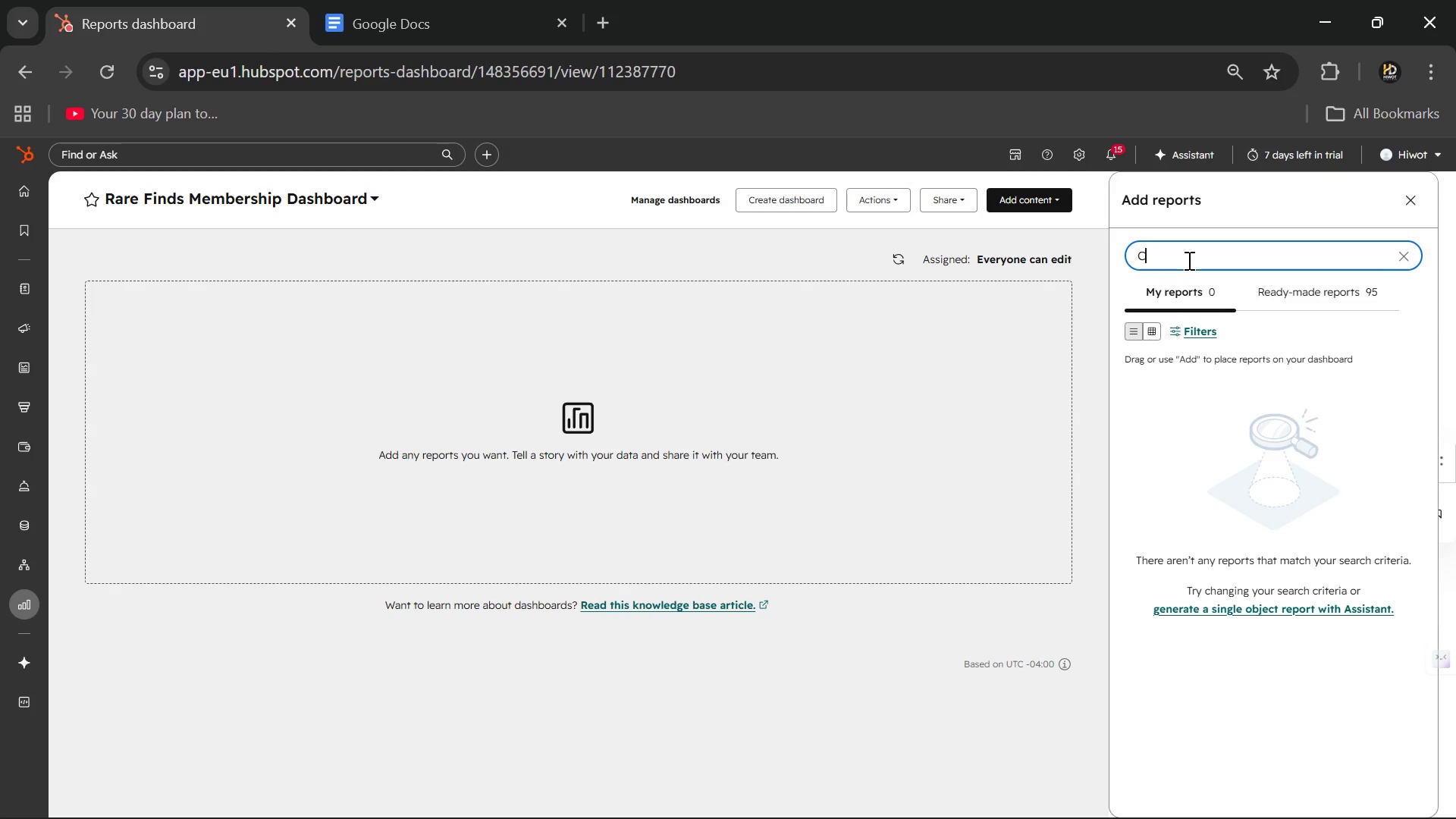 
key(Backspace)
 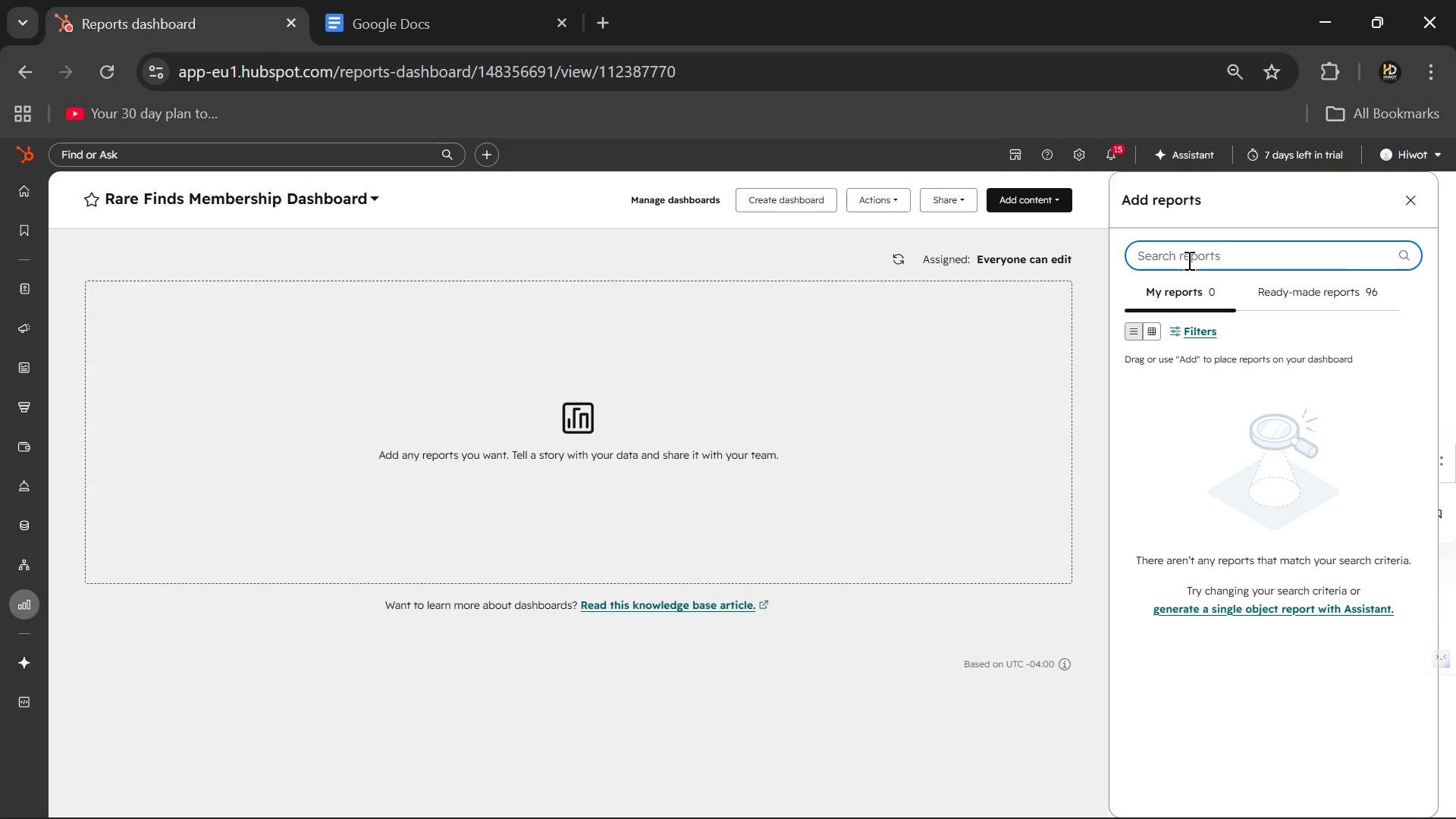 
key(Backspace)
 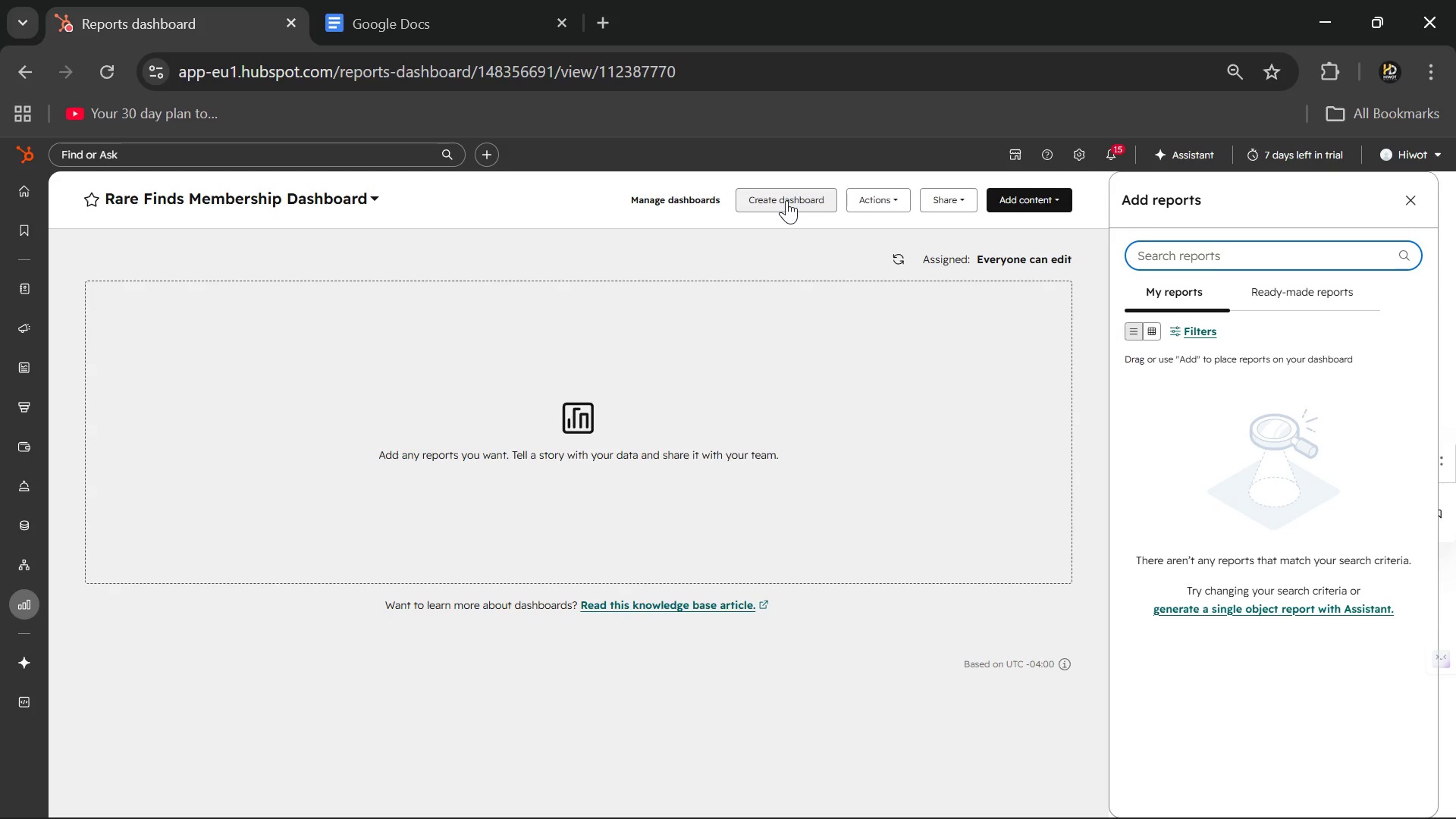 
wait(7.36)
 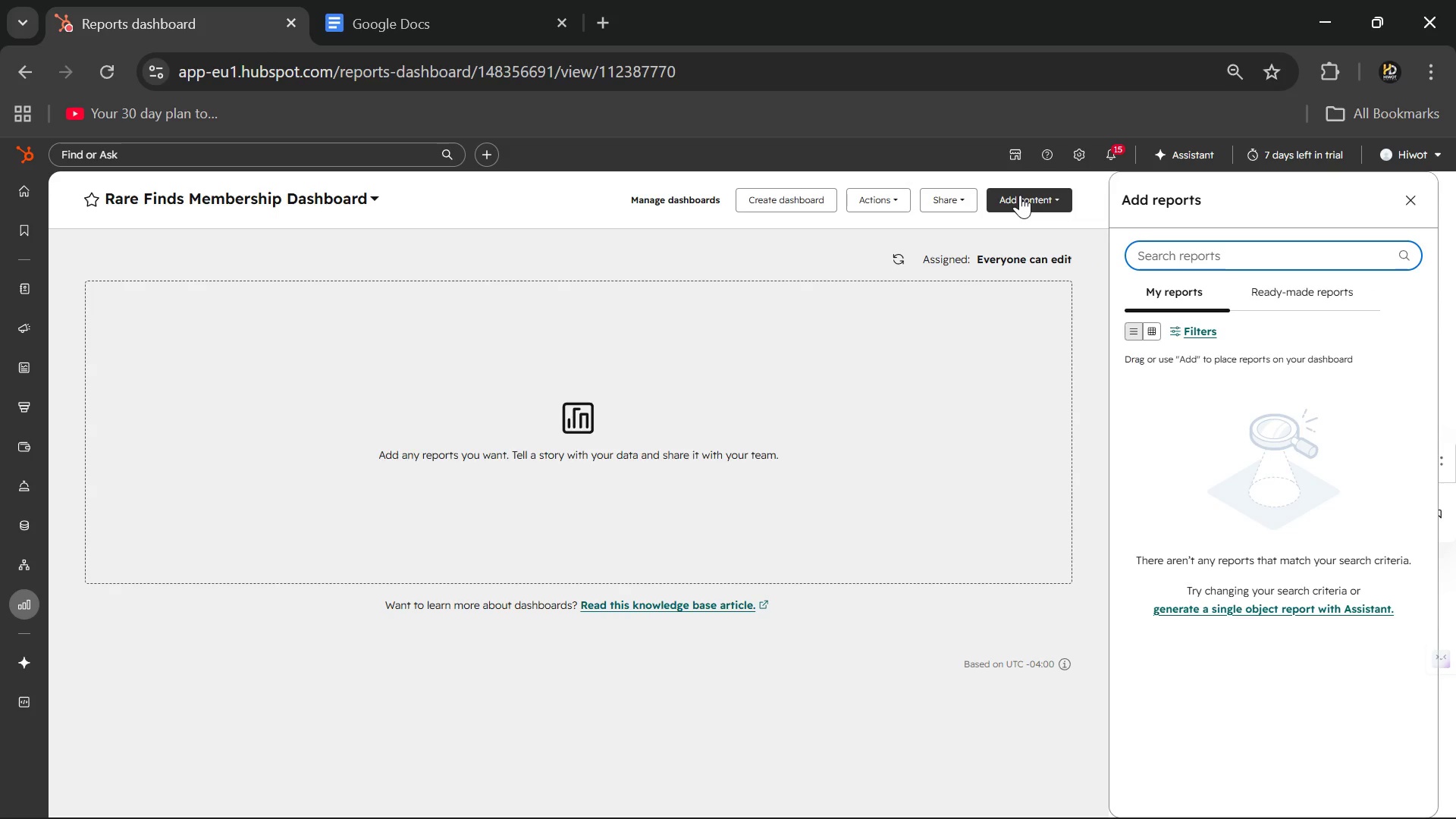 
left_click([1038, 193])
 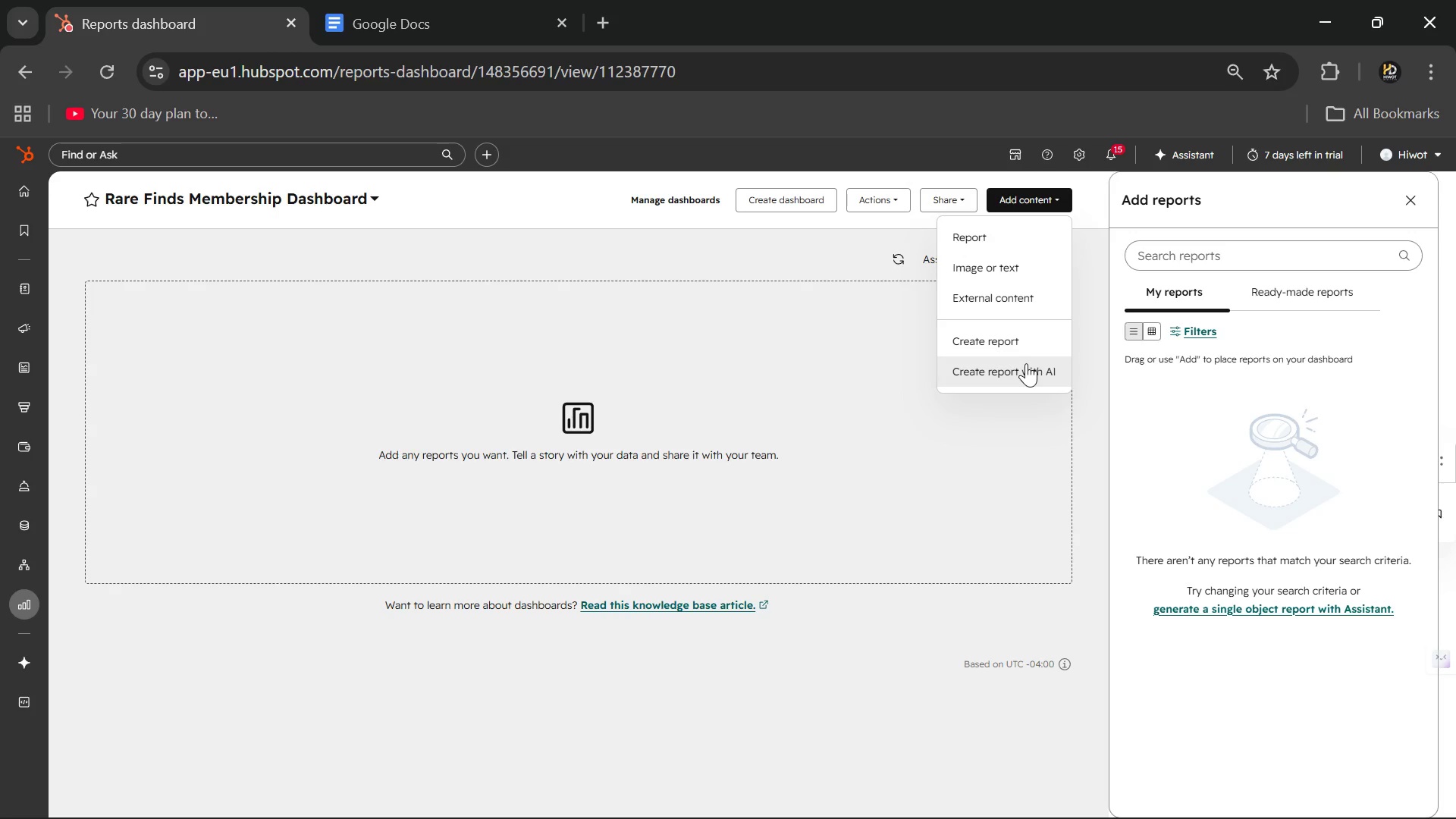 
wait(14.42)
 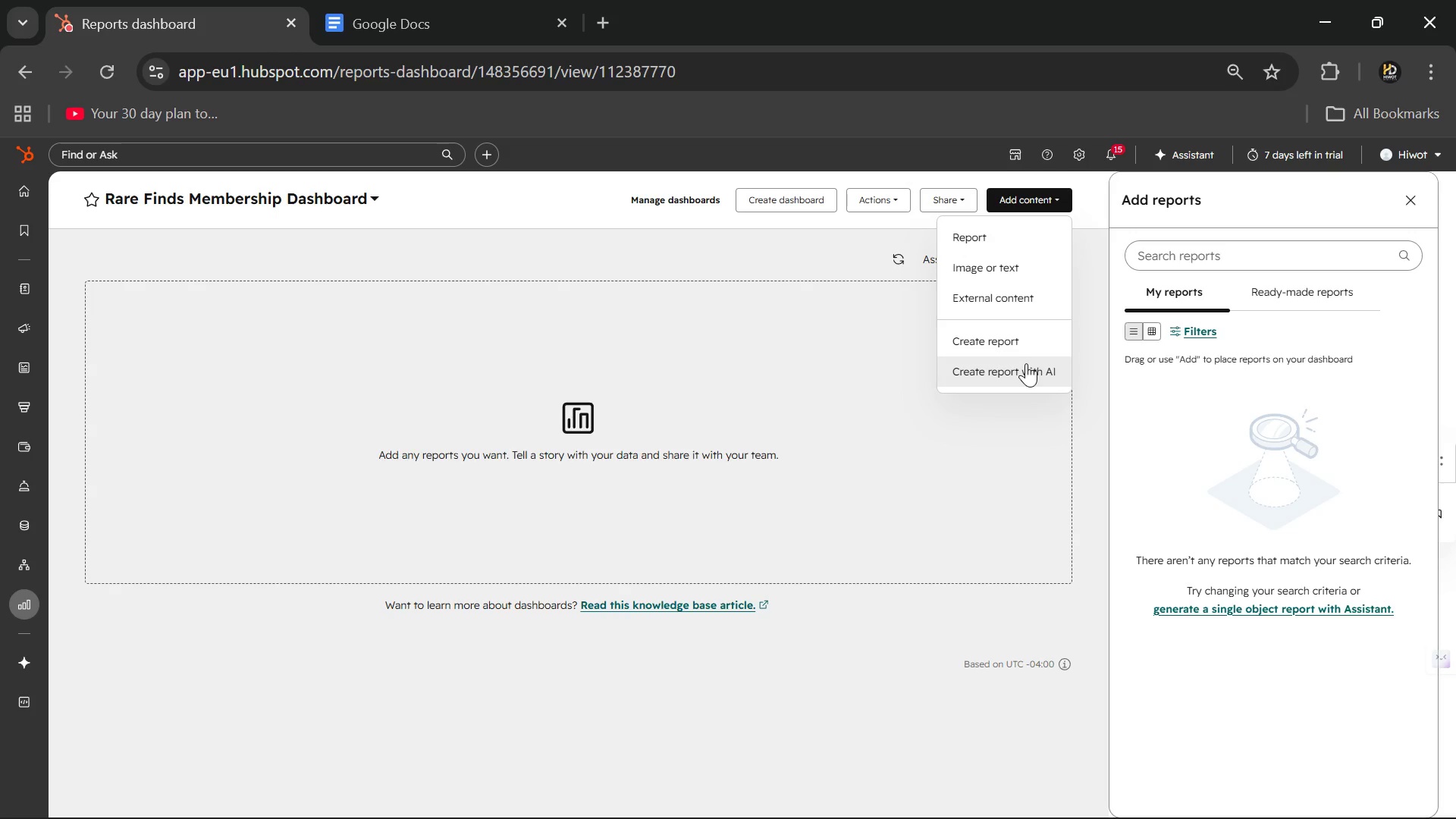 
left_click([1009, 347])
 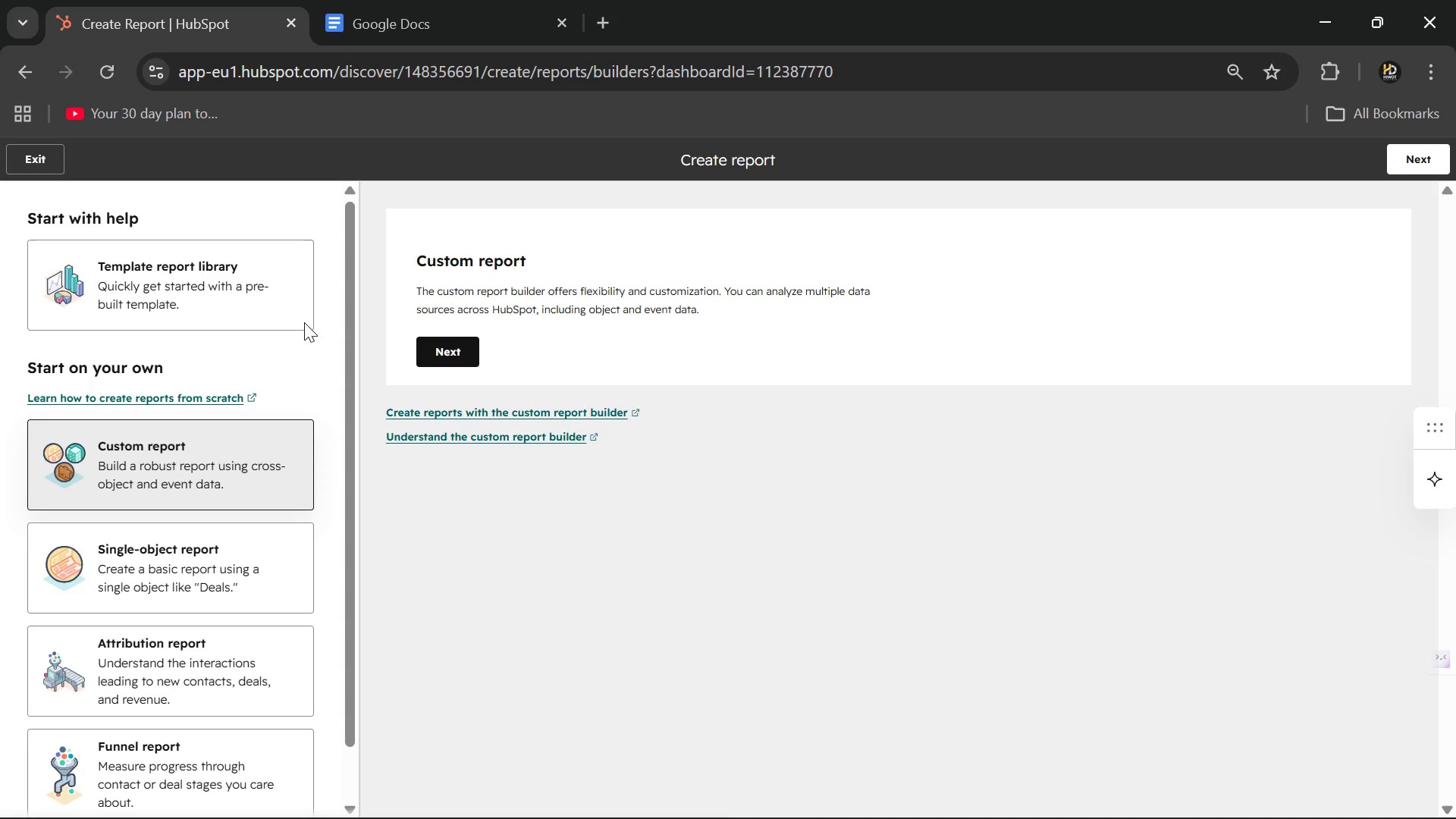 
wait(21.45)
 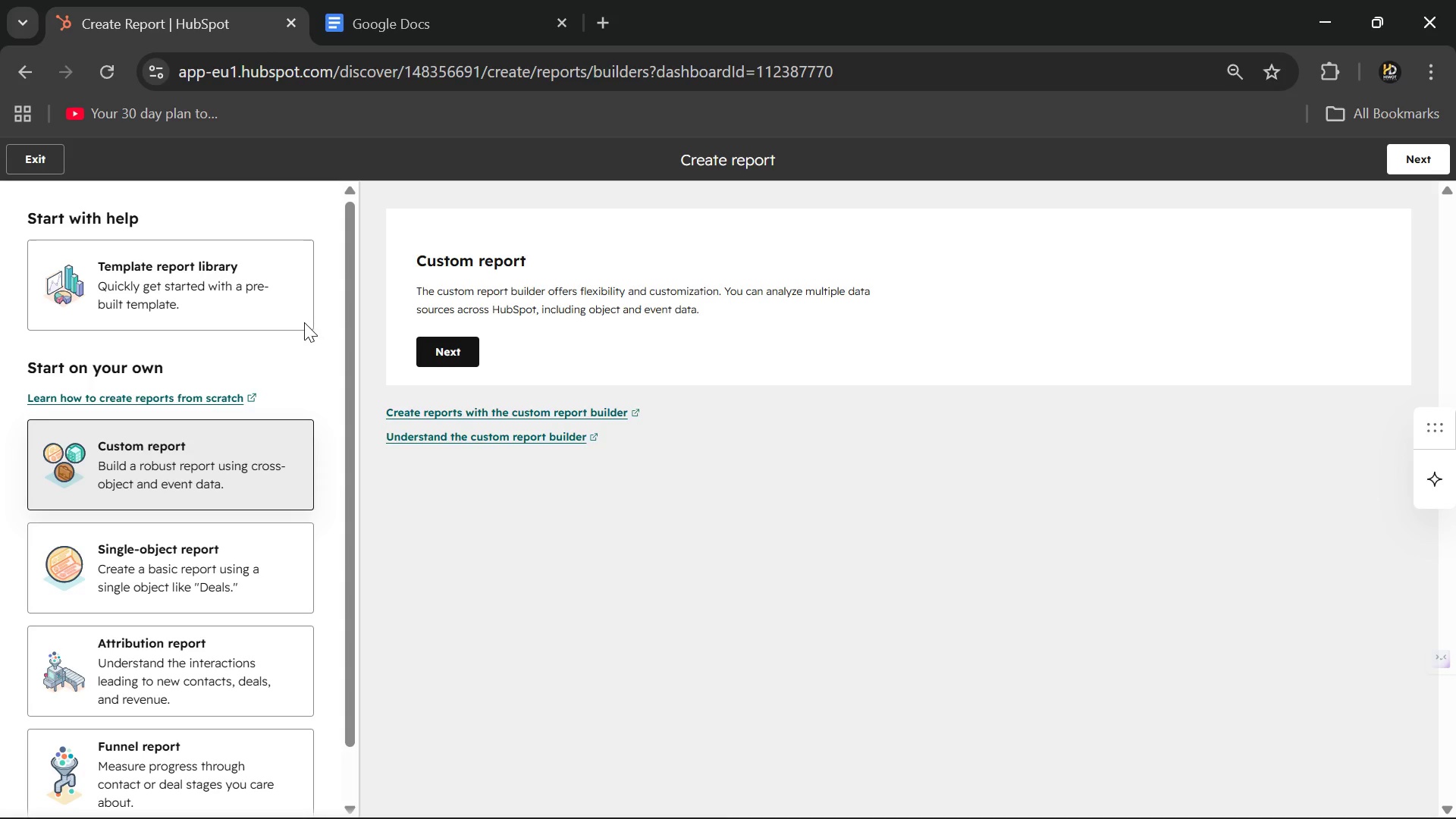 
left_click([118, 575])
 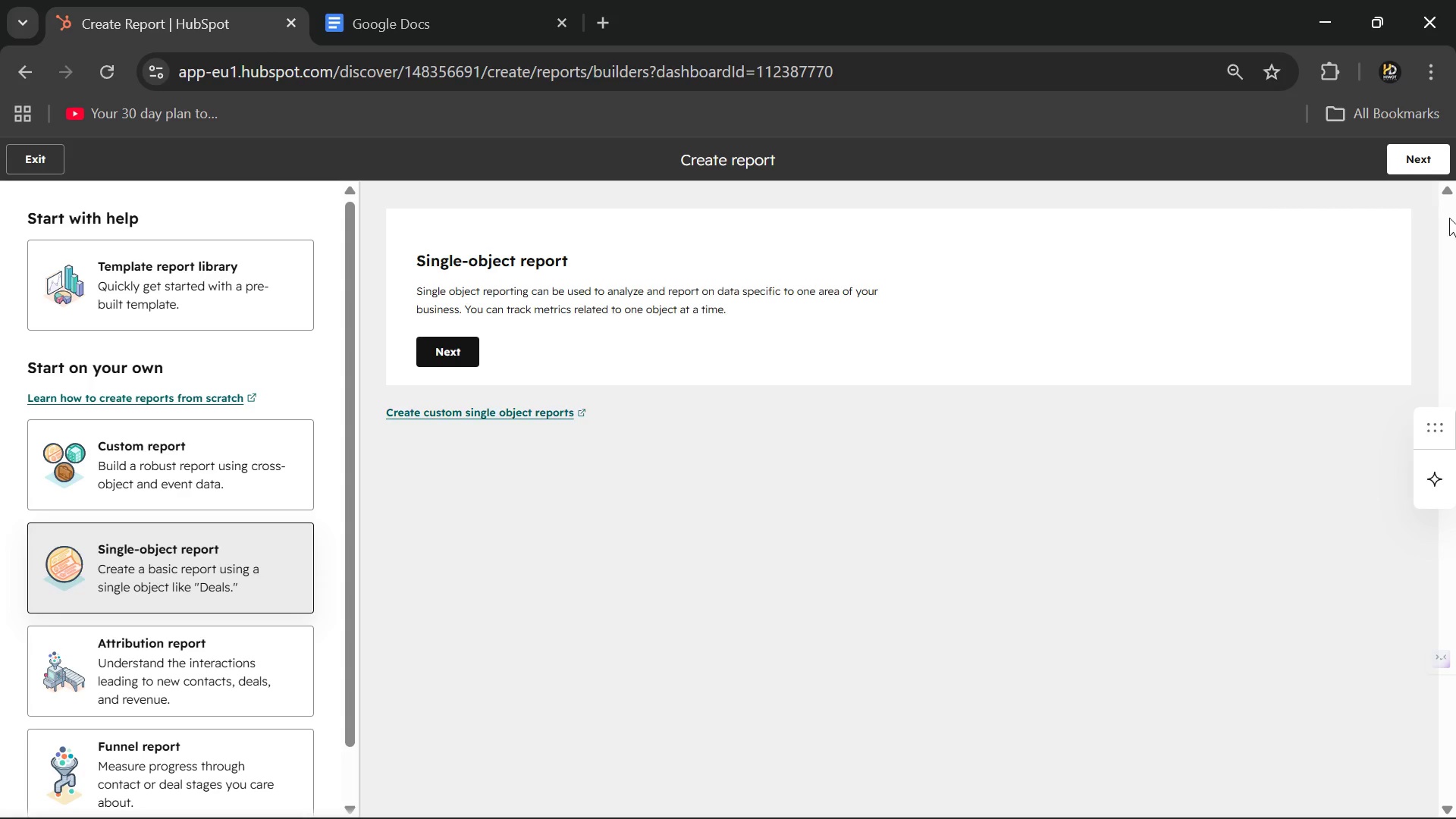 
wait(10.28)
 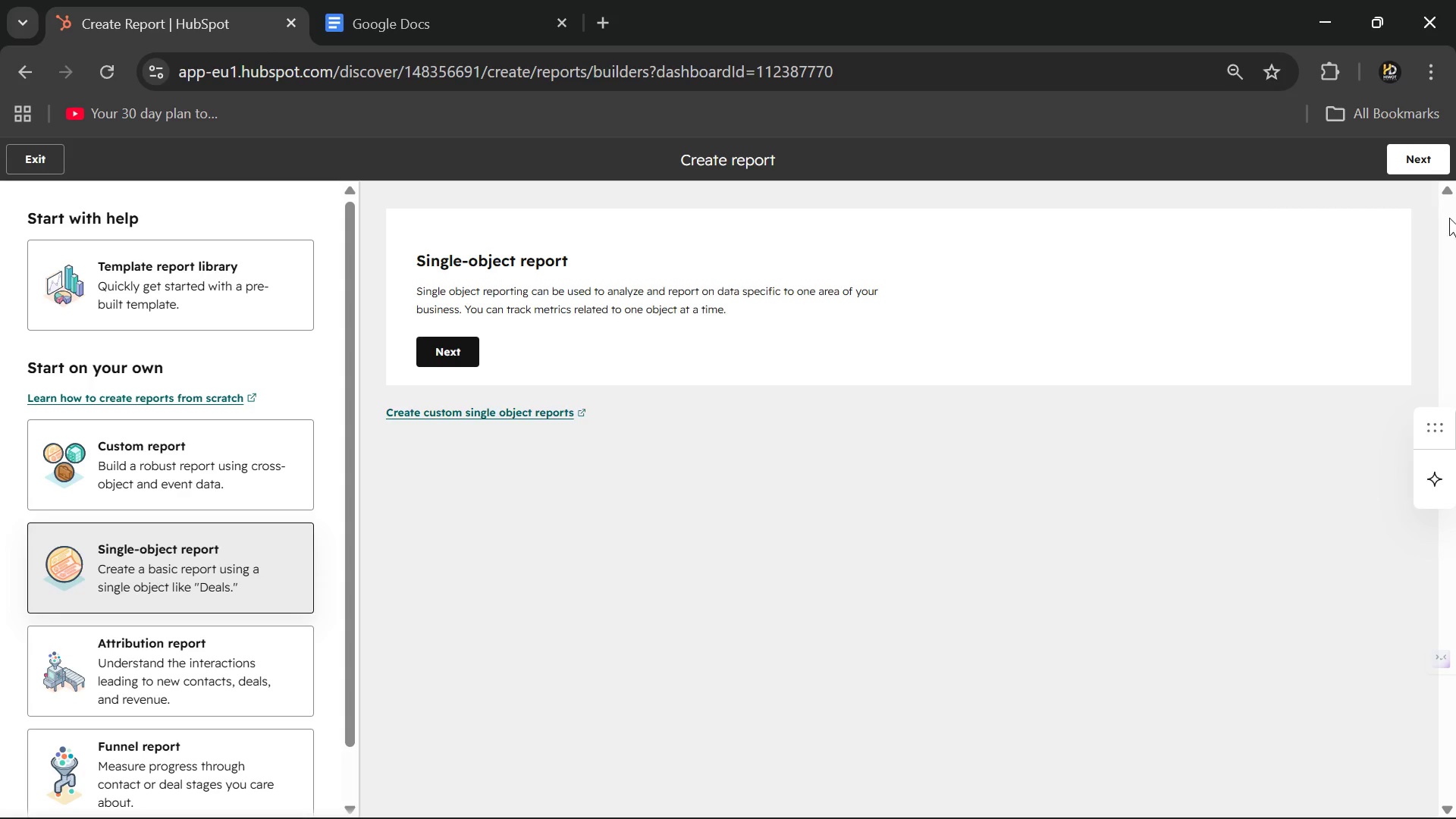 
left_click([439, 346])
 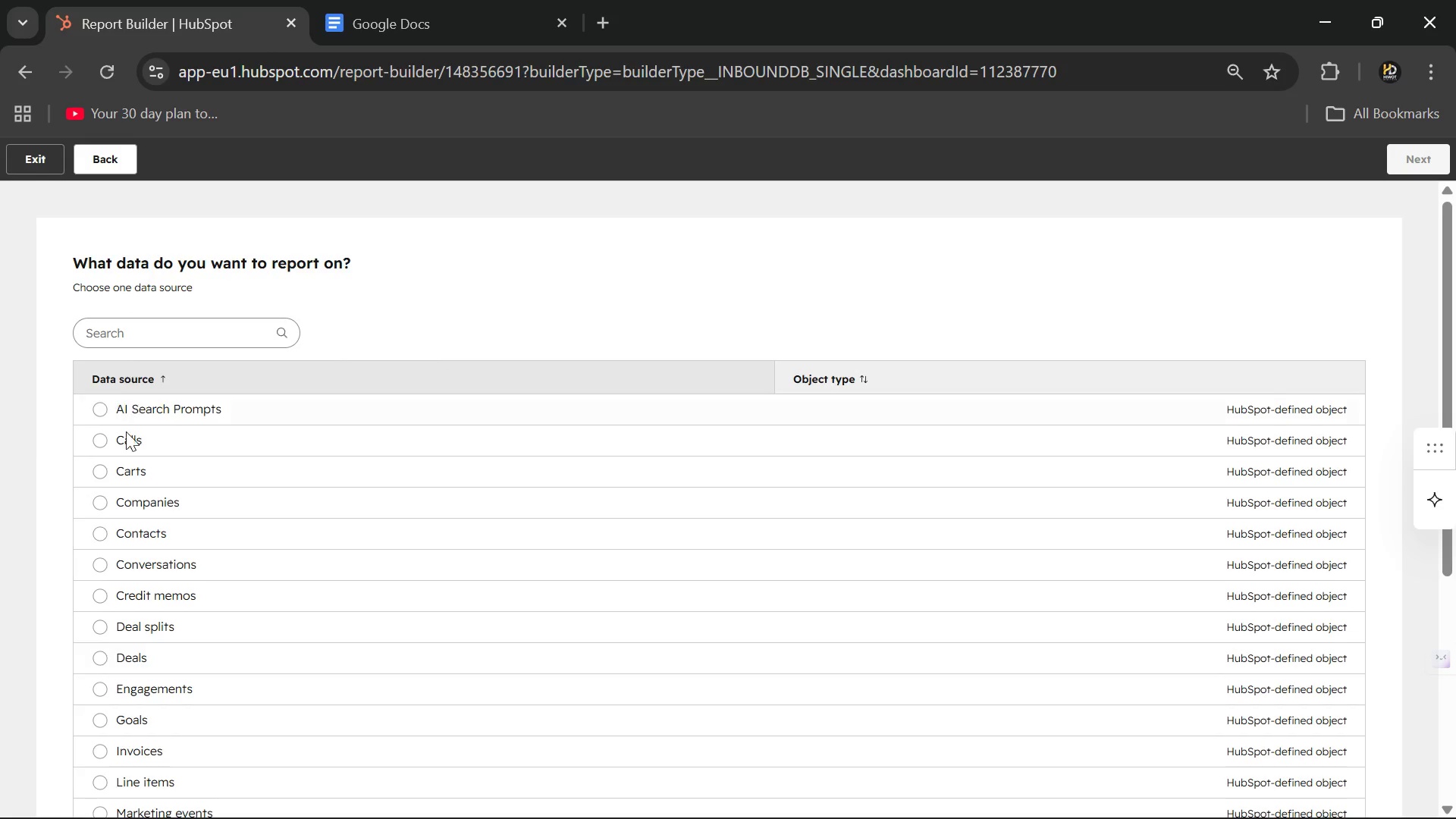 
wait(6.19)
 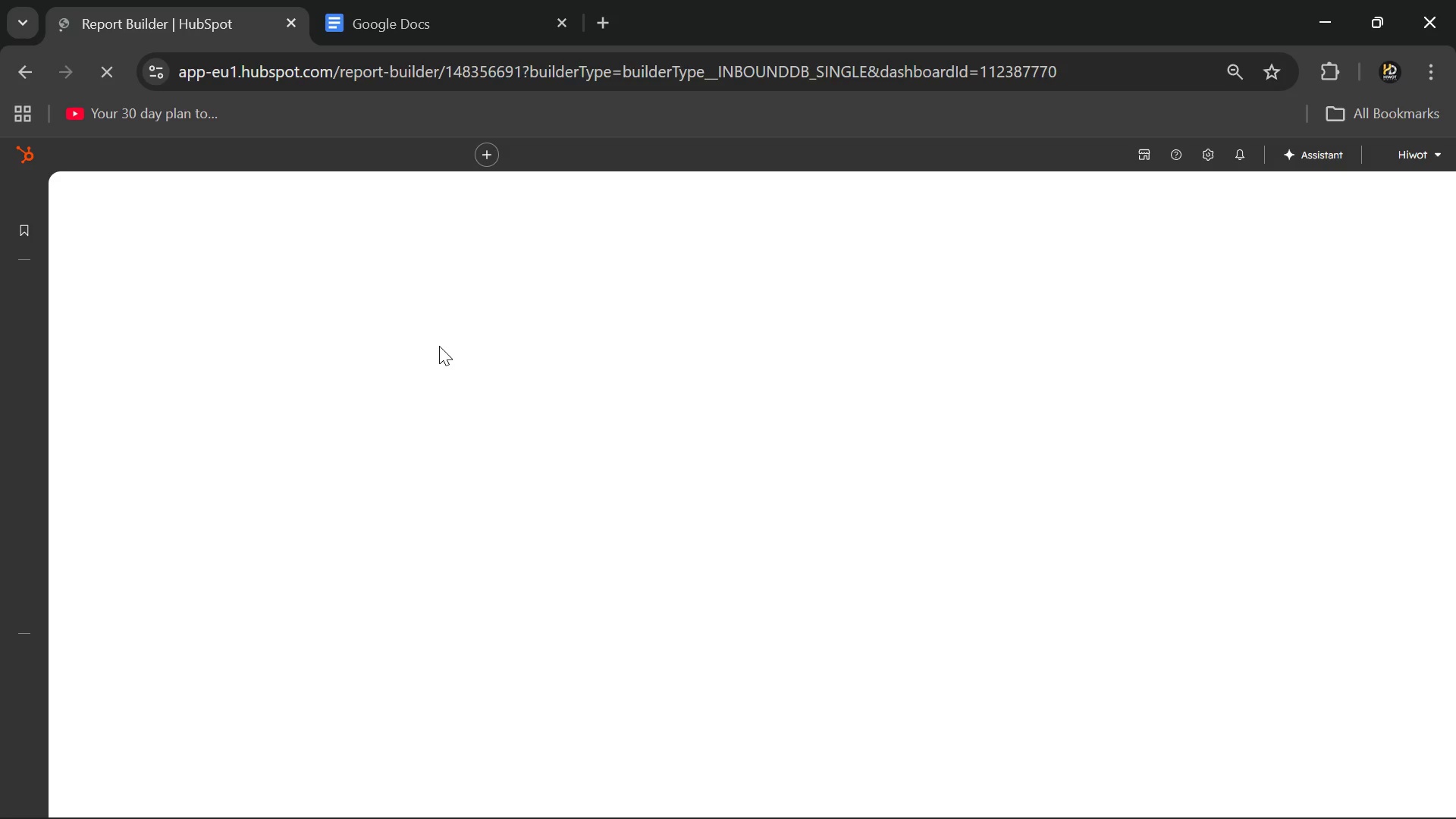 
left_click([105, 529])
 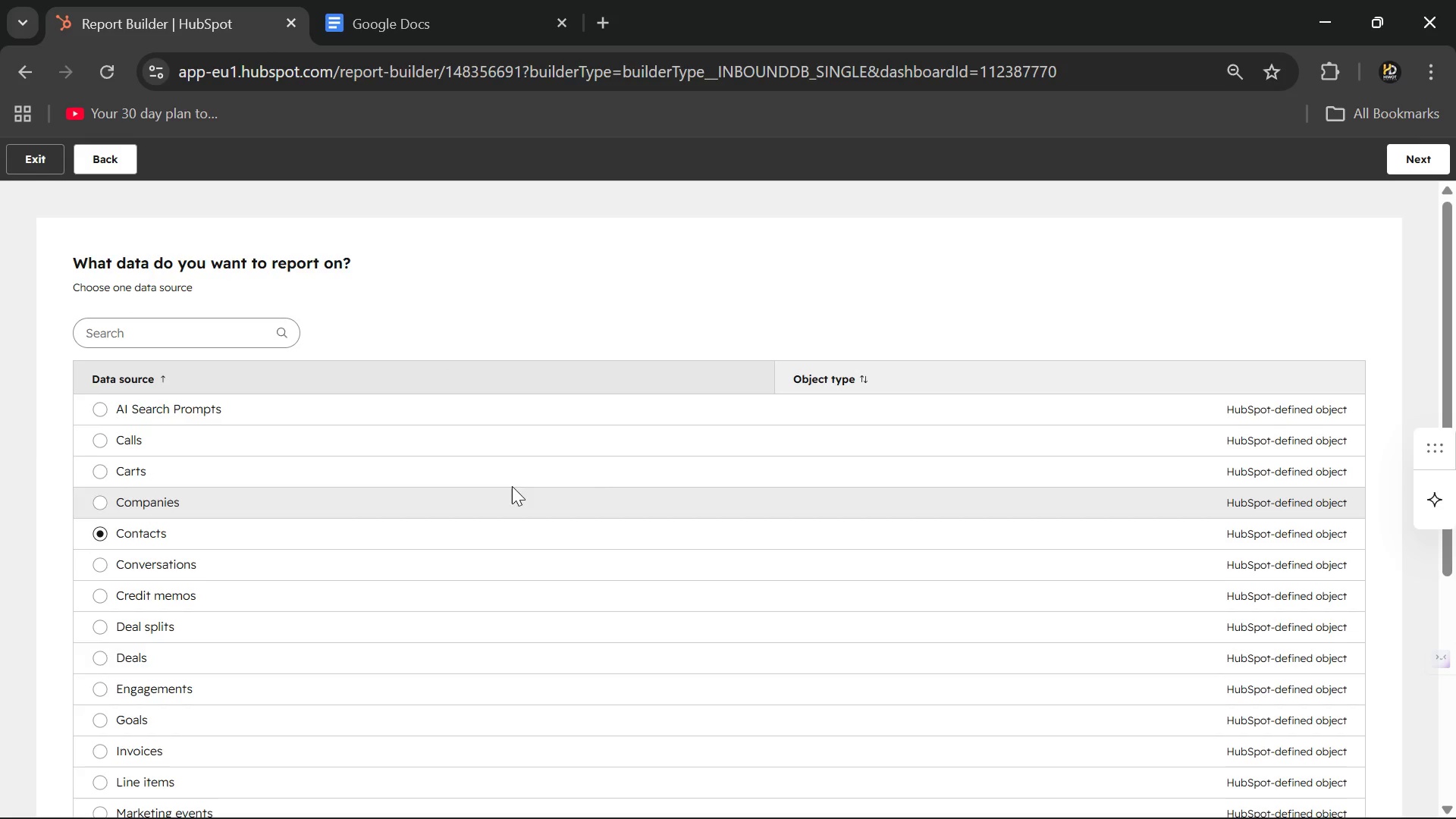 
wait(6.09)
 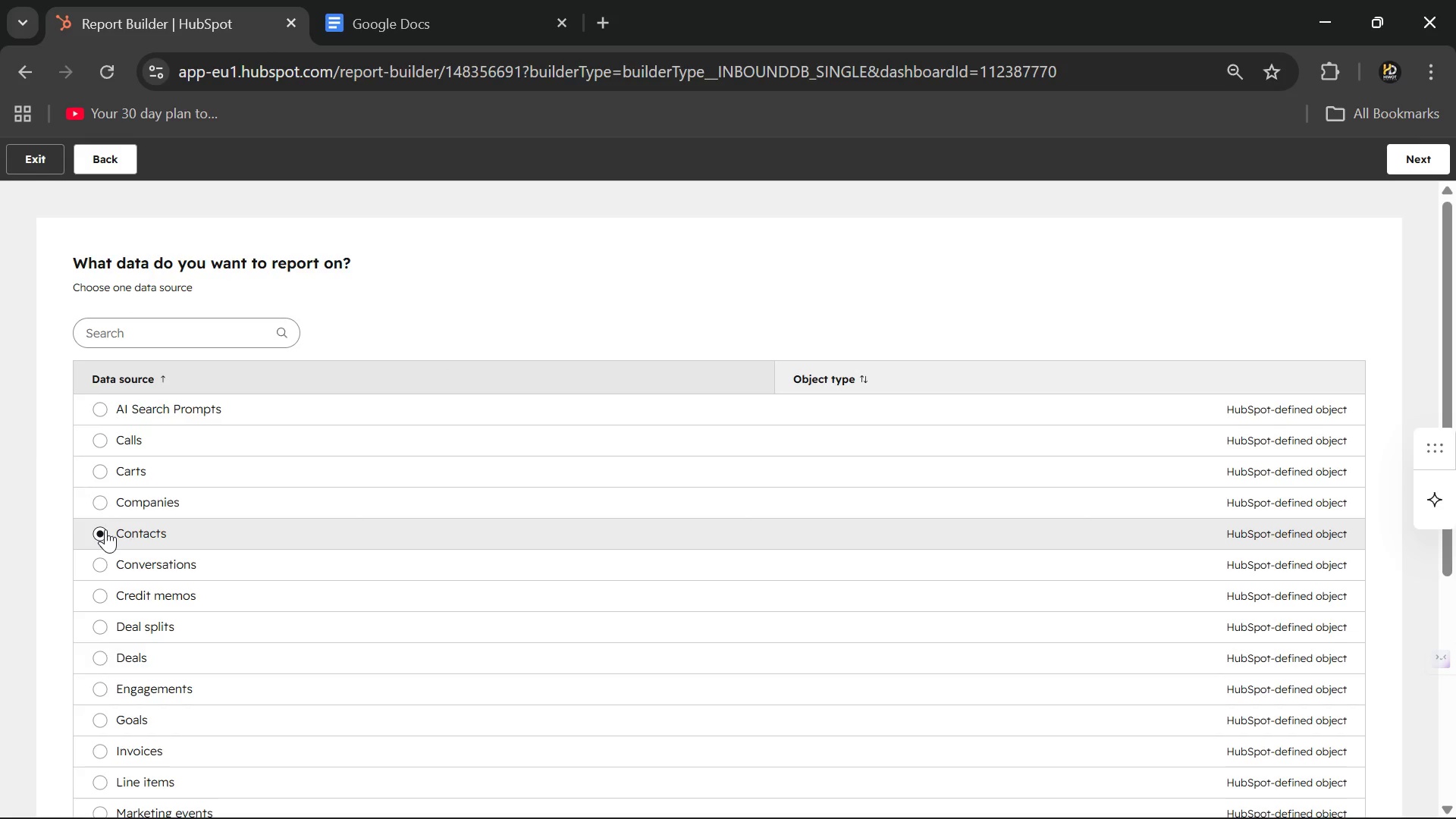 
left_click([1419, 156])
 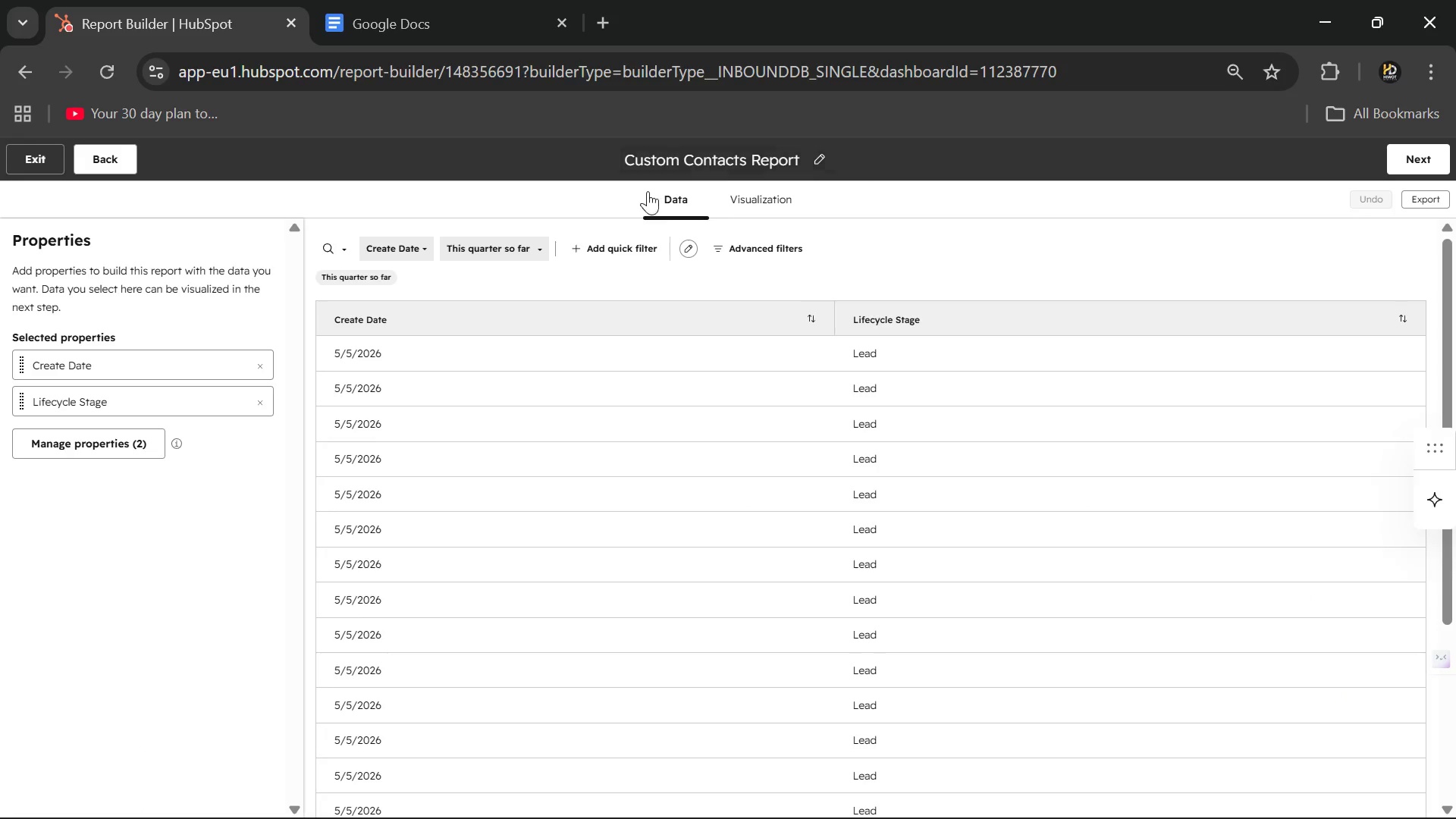 
wait(15.12)
 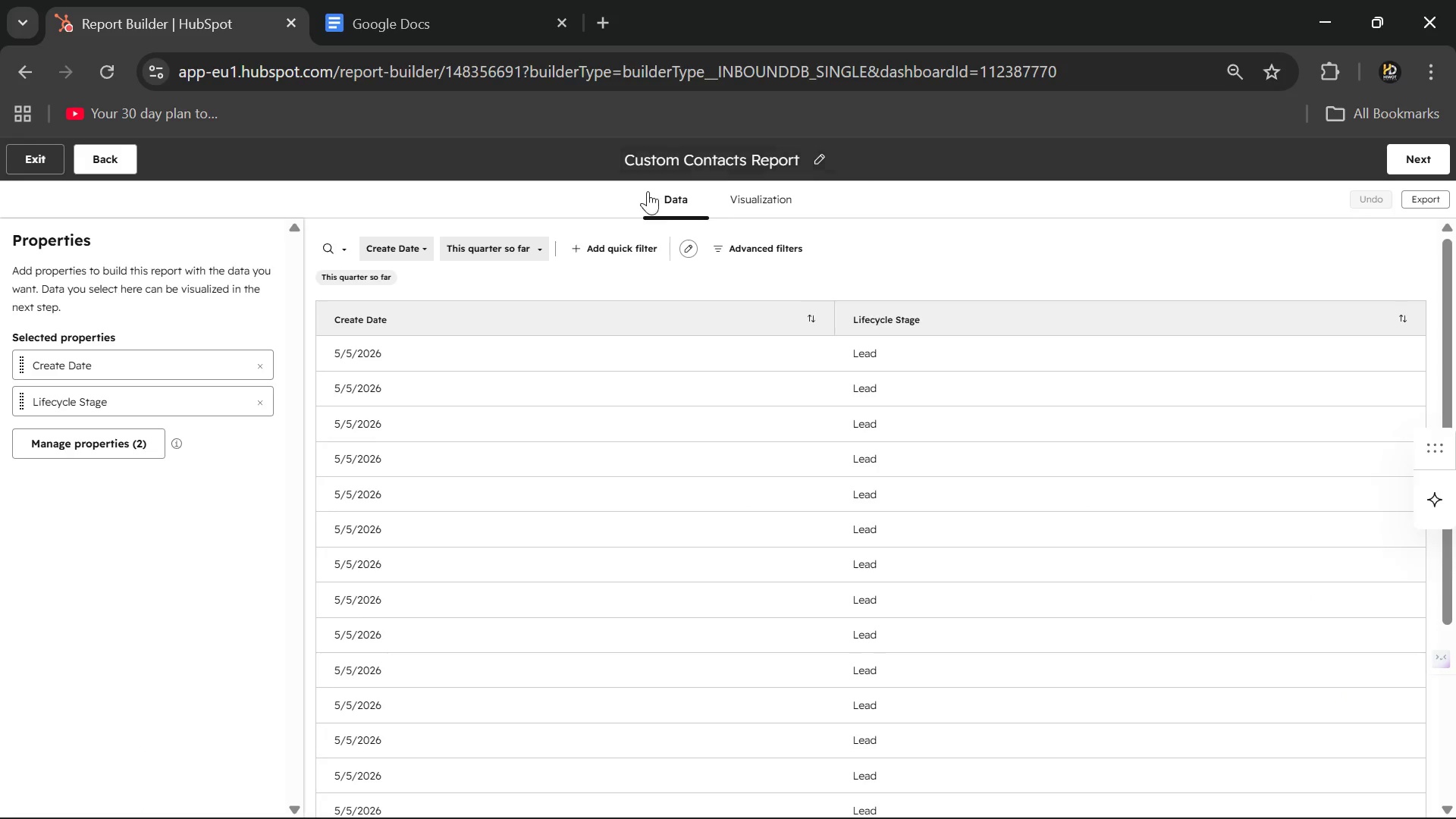 
left_click([130, 450])
 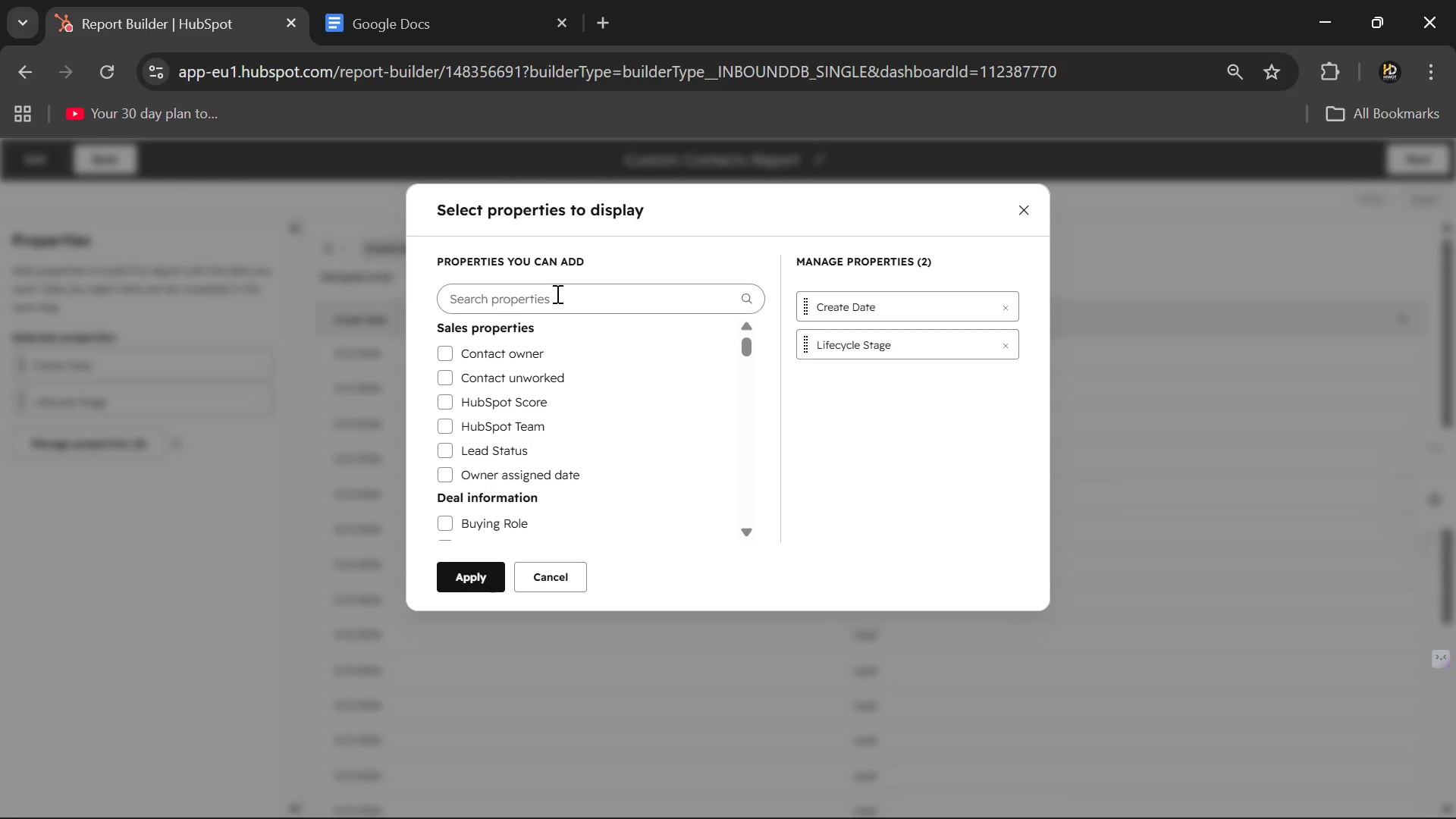 
left_click([541, 306])
 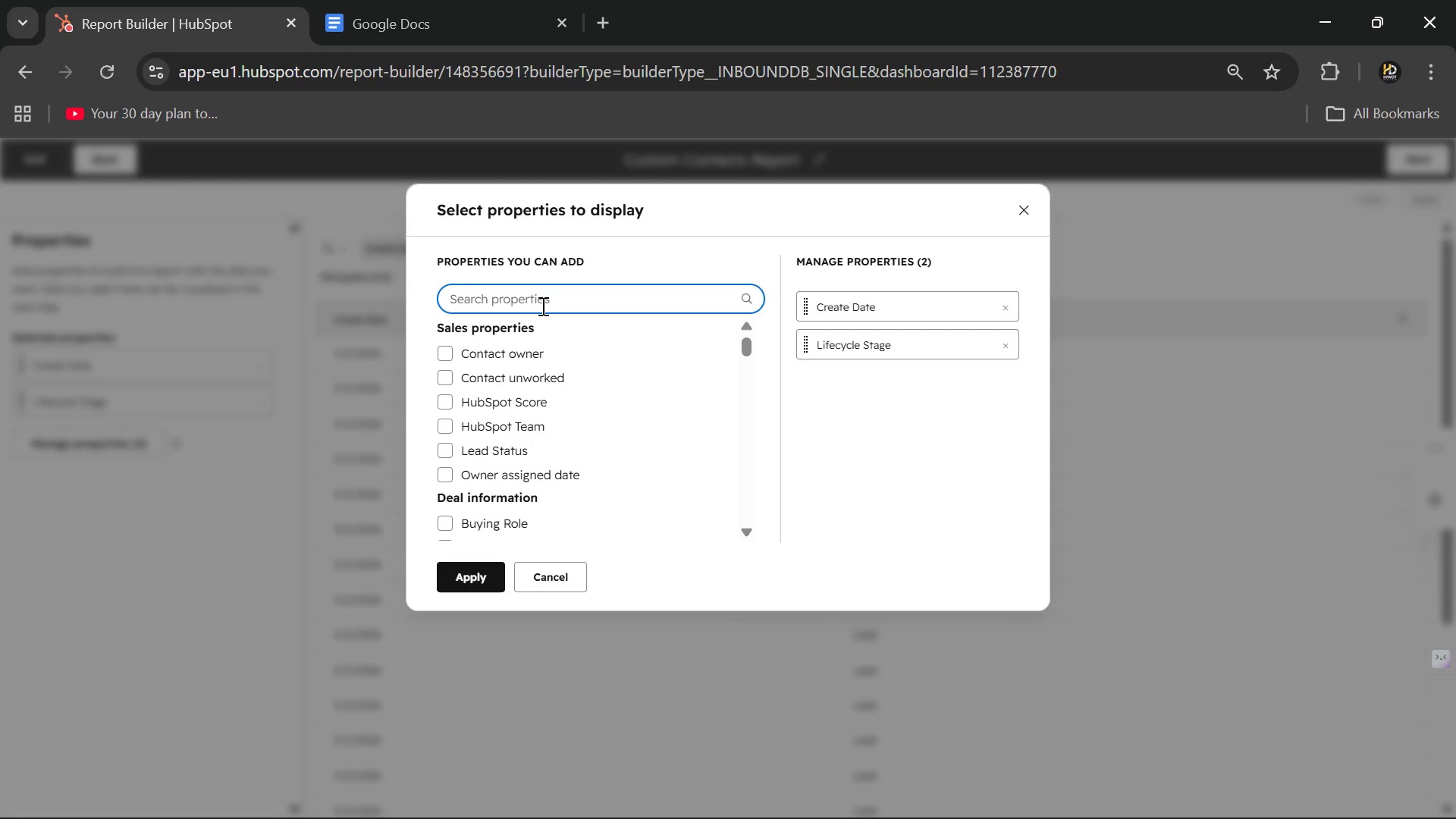 
type(List)
 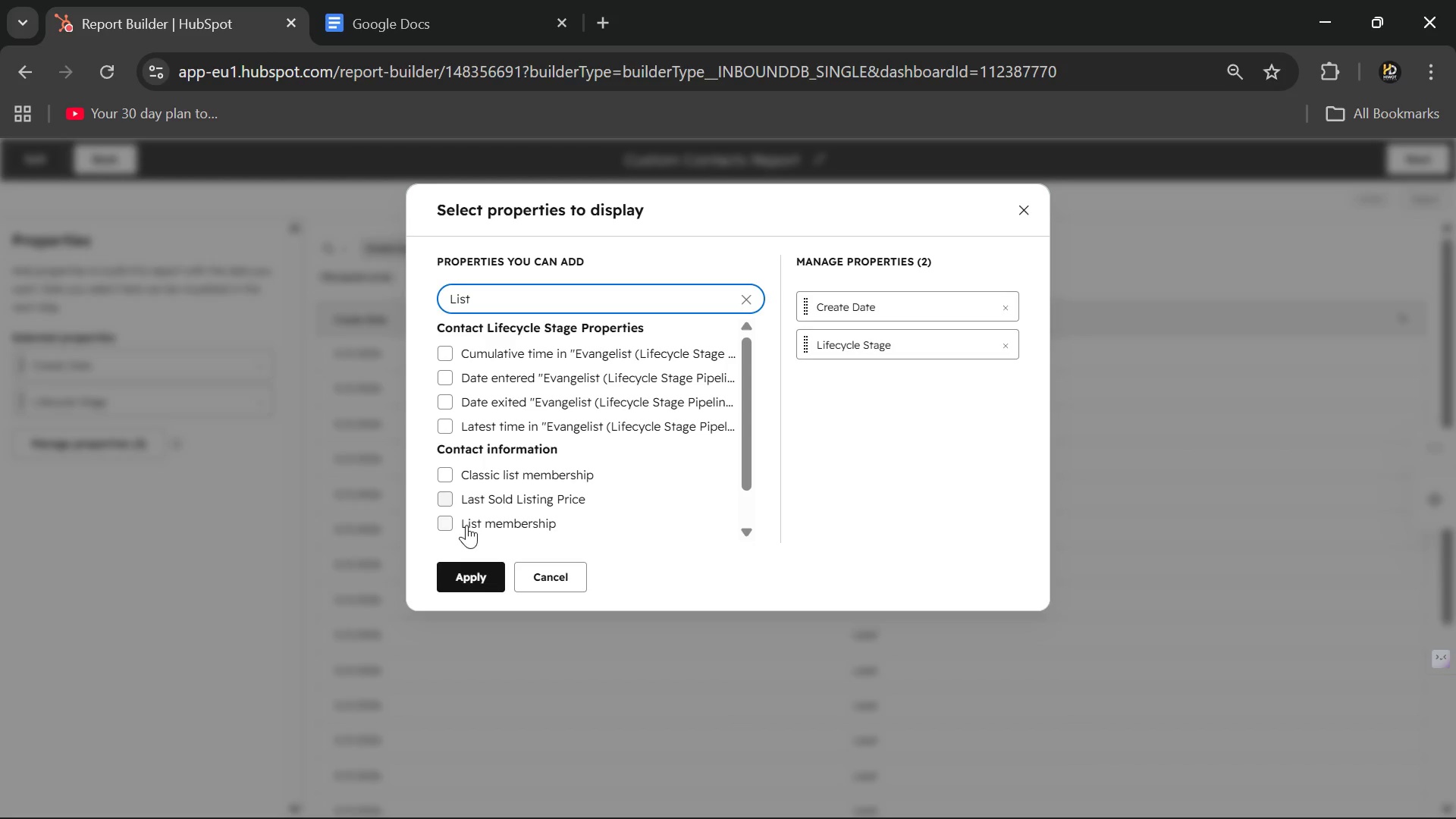 
left_click([452, 531])
 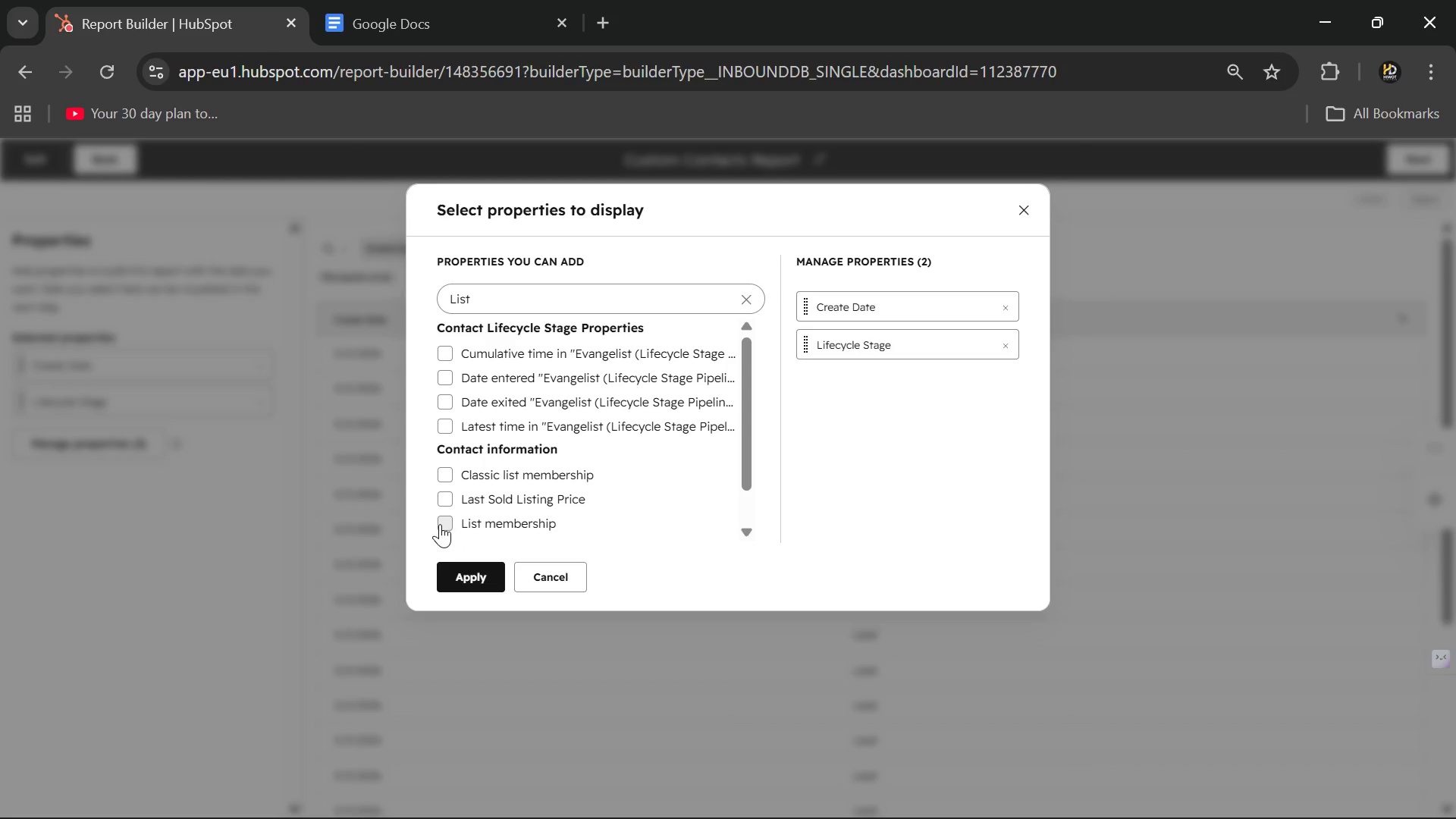 
left_click([440, 524])
 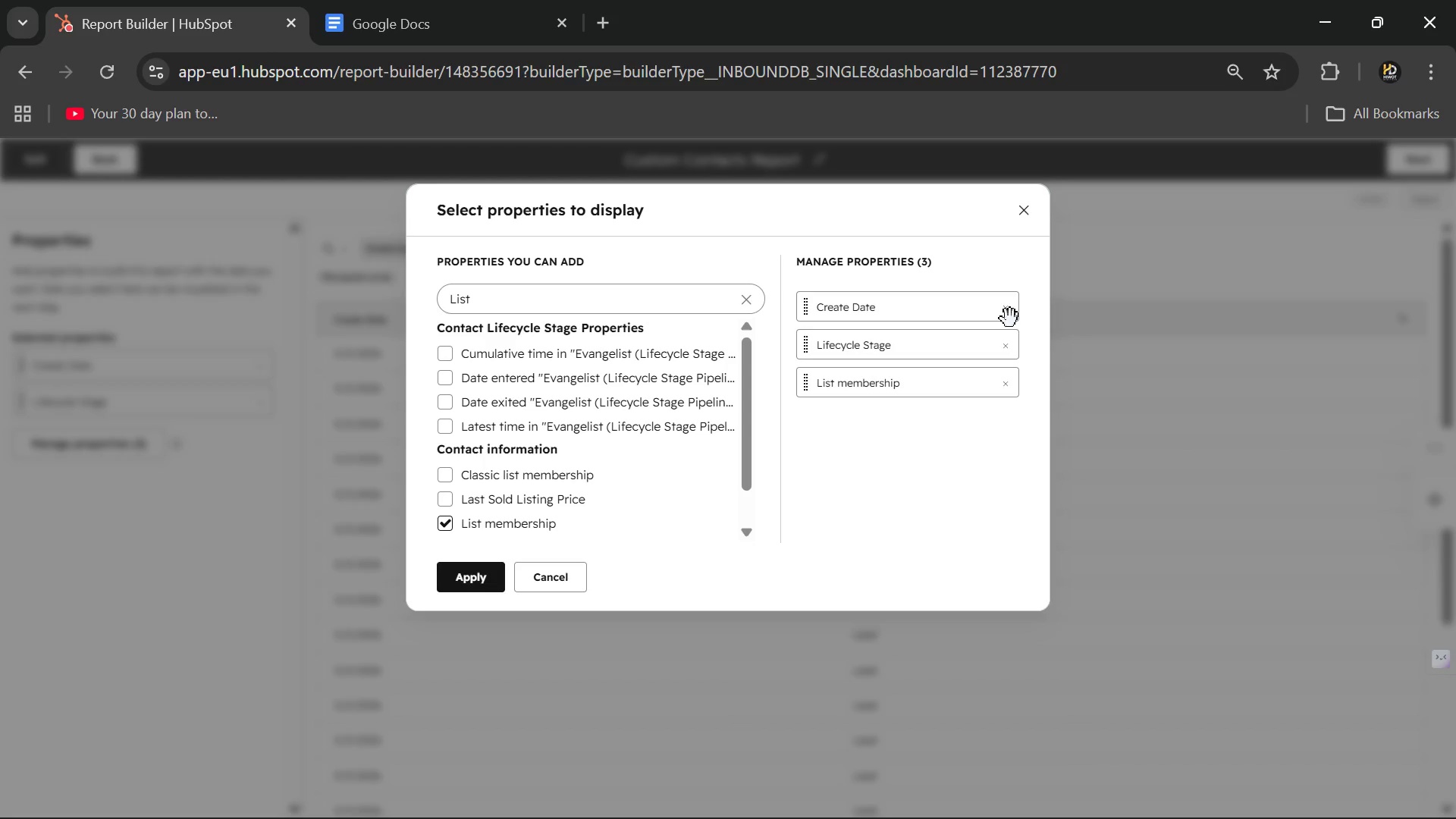 
left_click([1010, 313])
 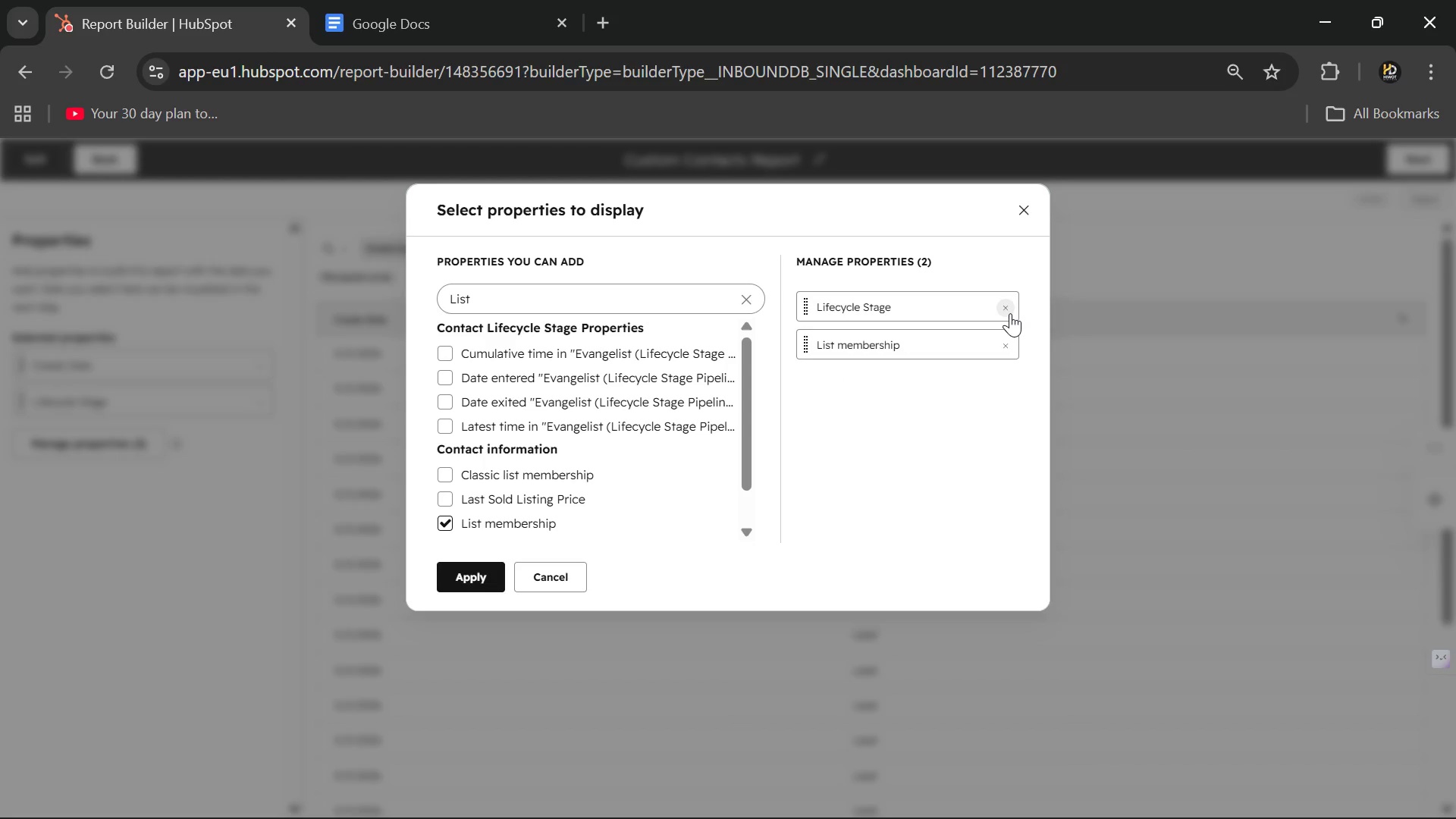 
left_click([1010, 313])
 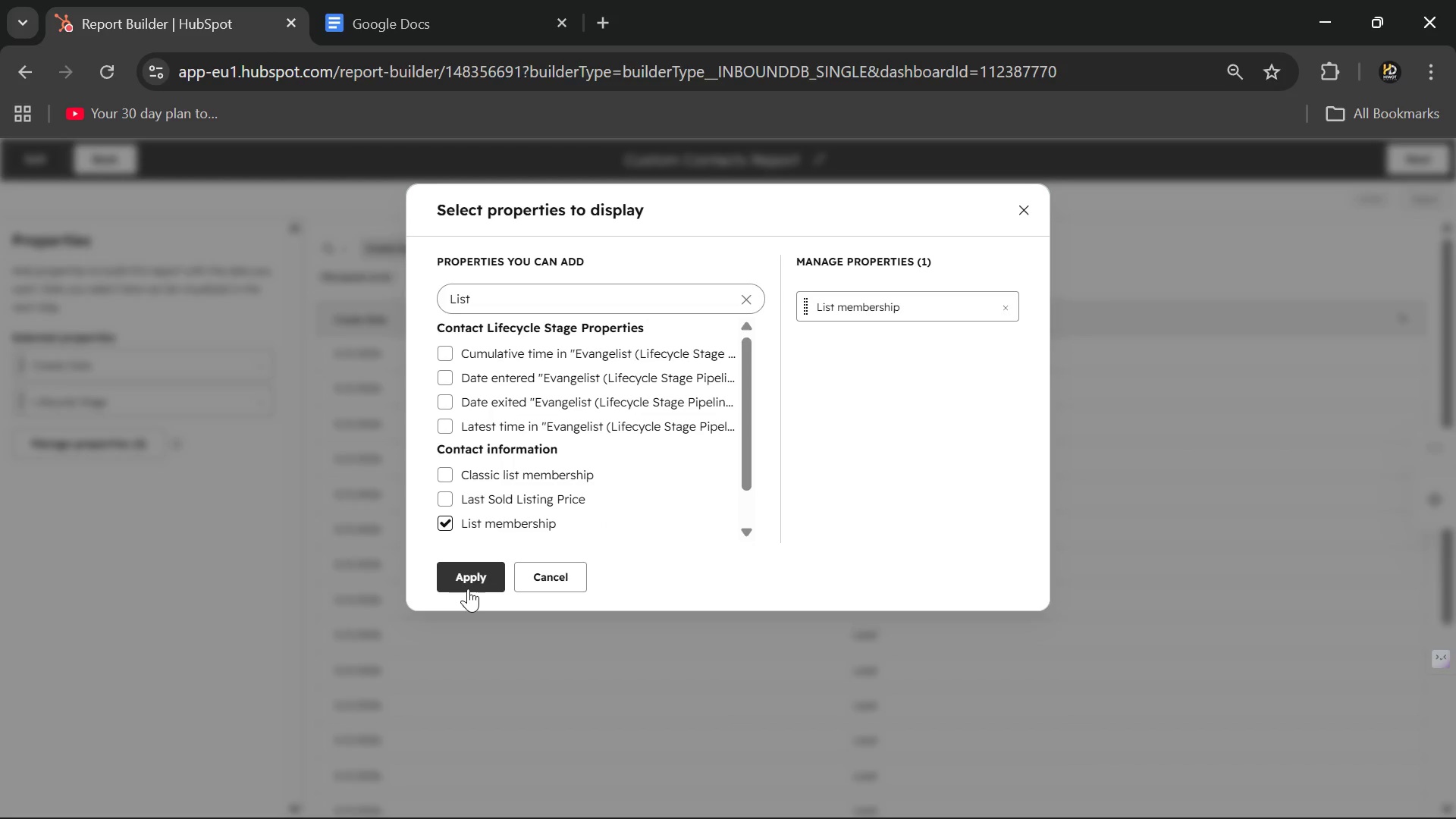 
left_click([466, 588])
 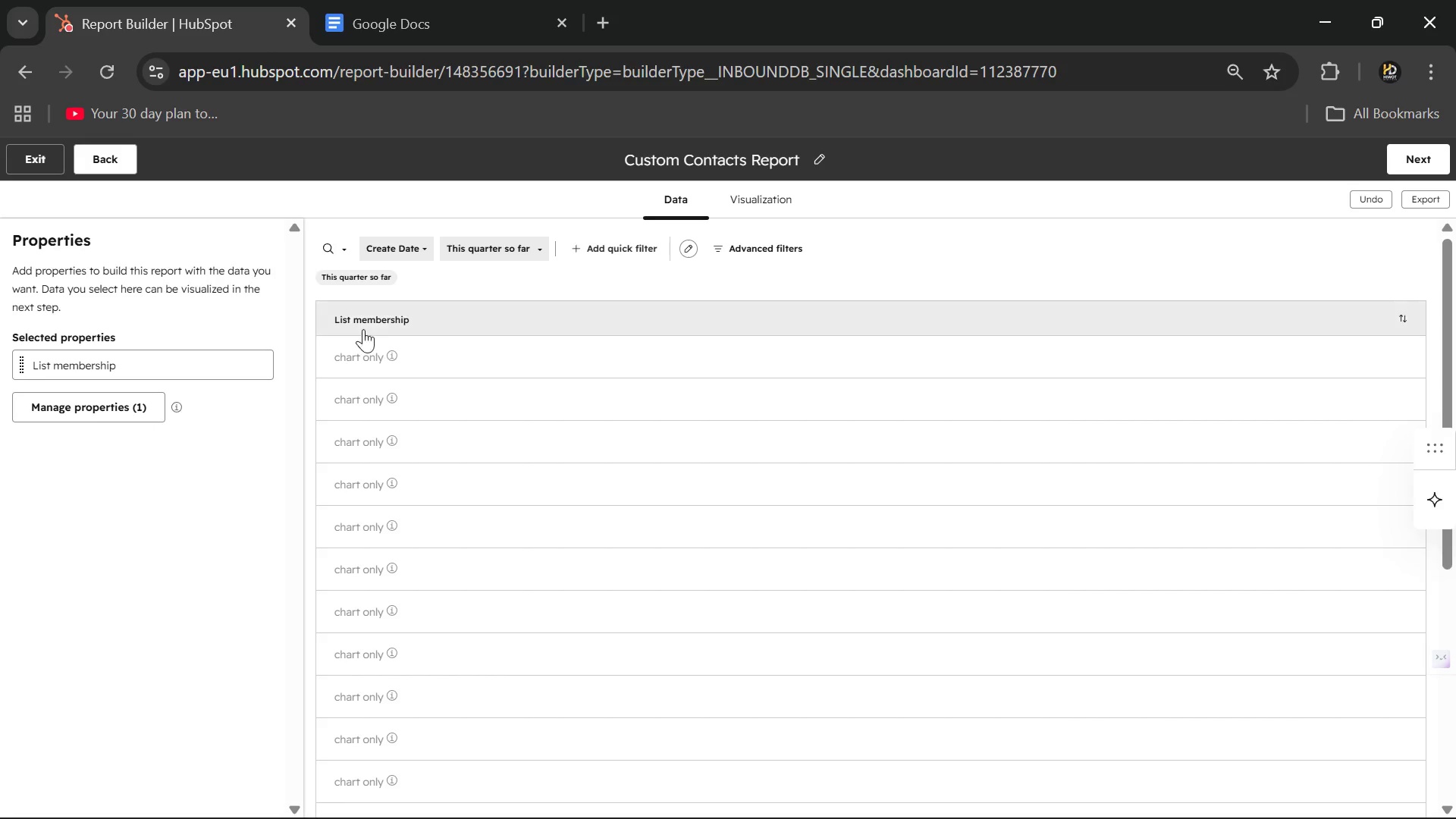 
wait(22.34)
 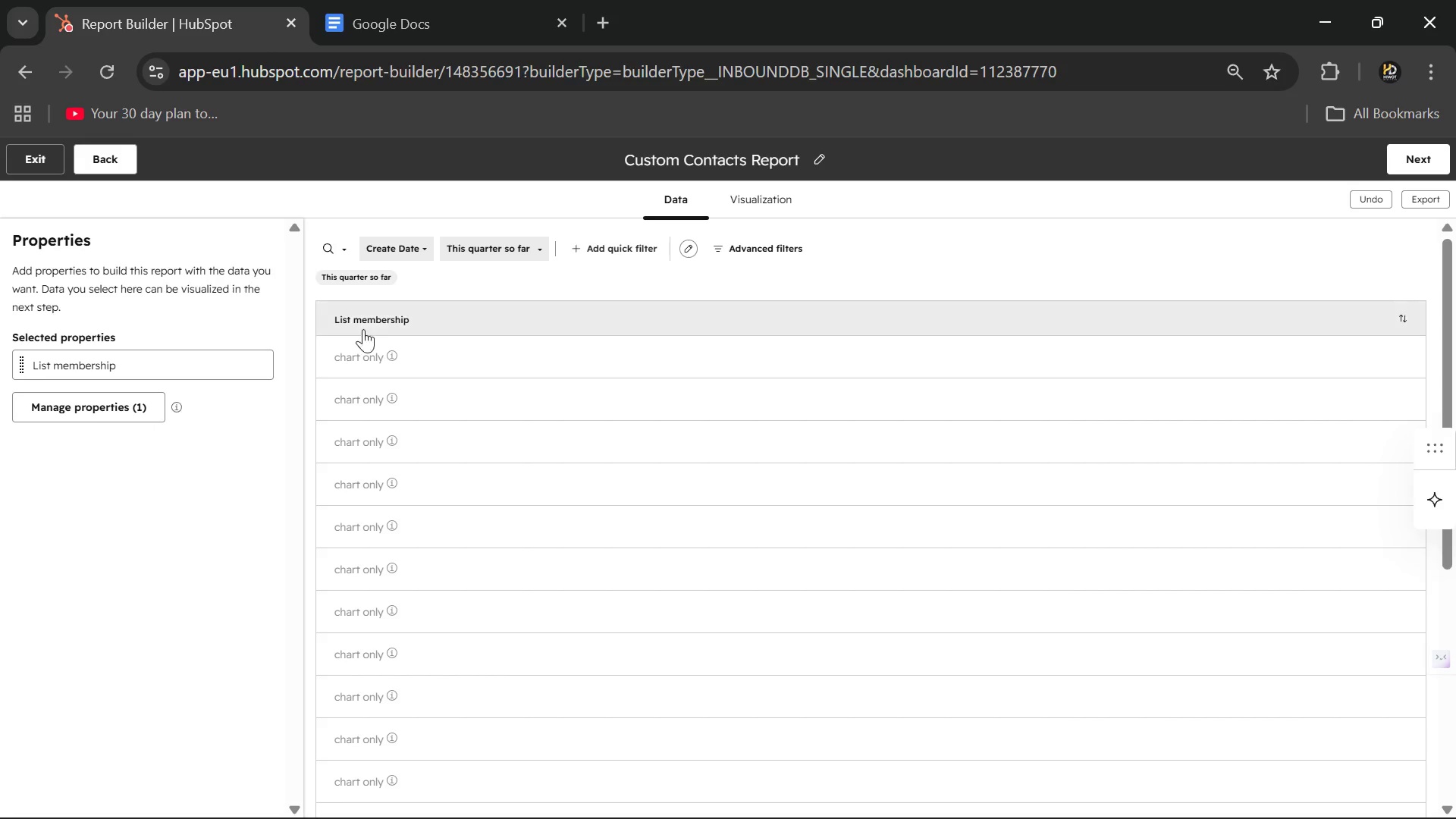 
left_click([531, 351])
 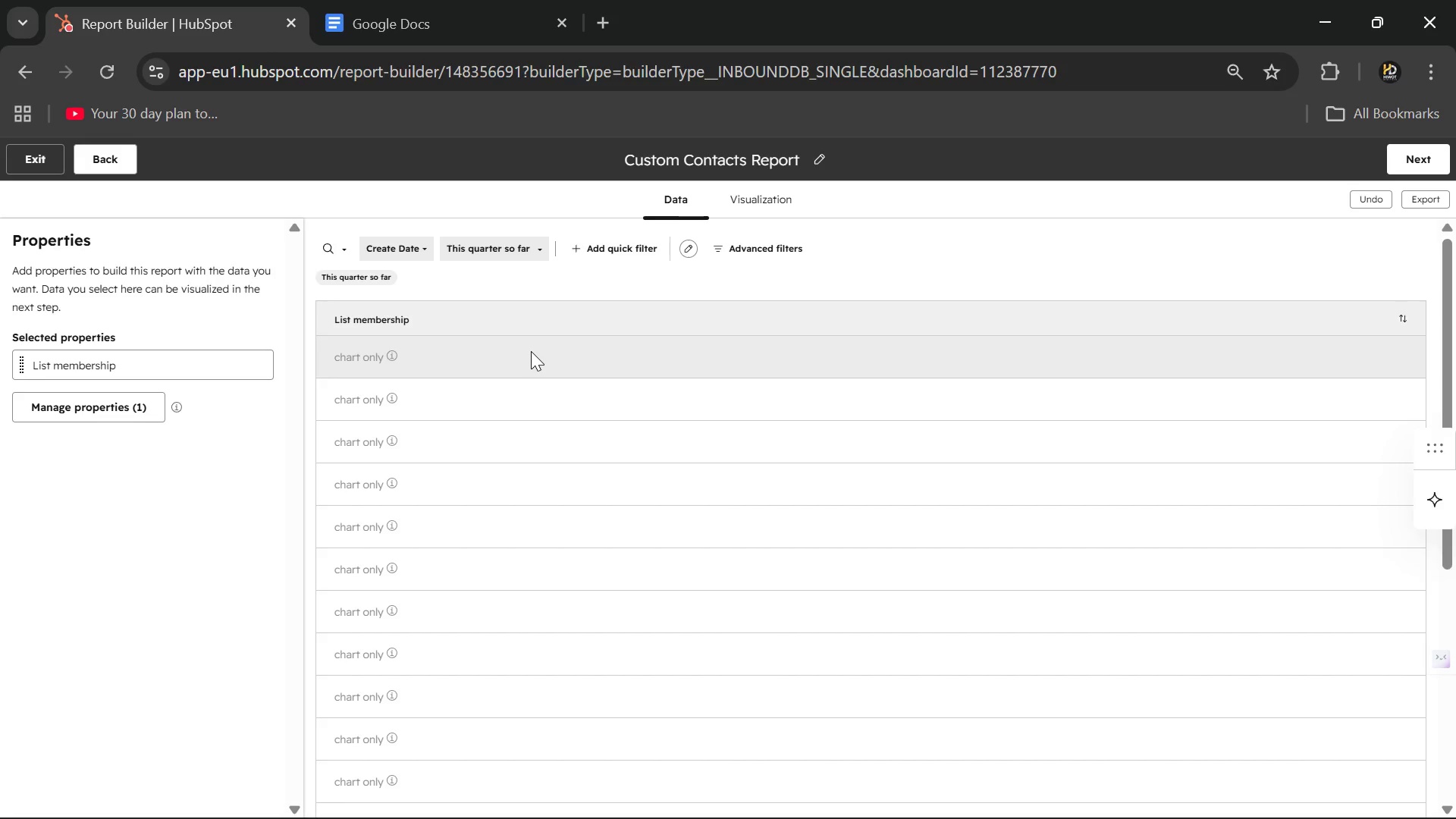 
wait(13.33)
 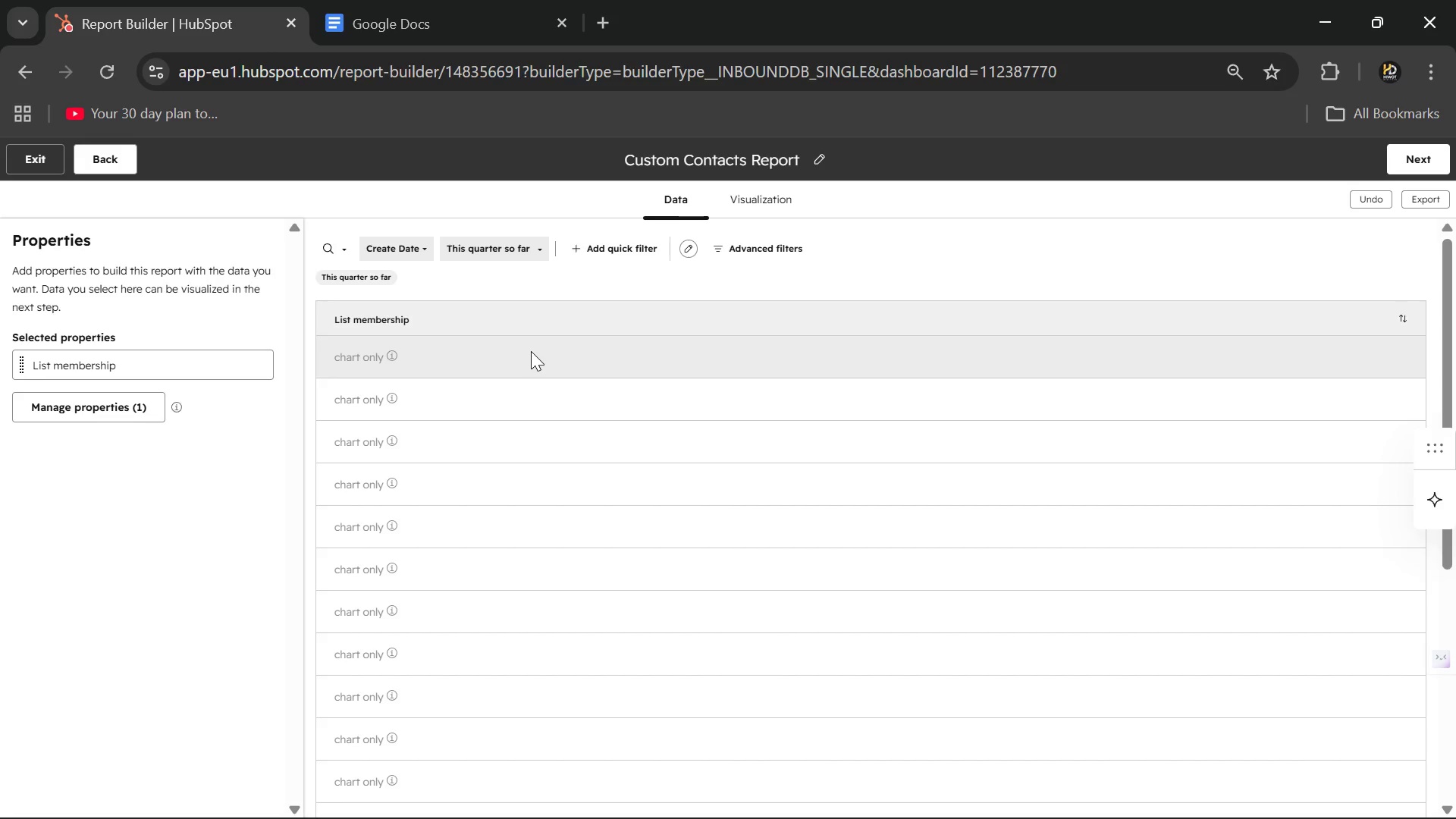 
left_click([528, 255])
 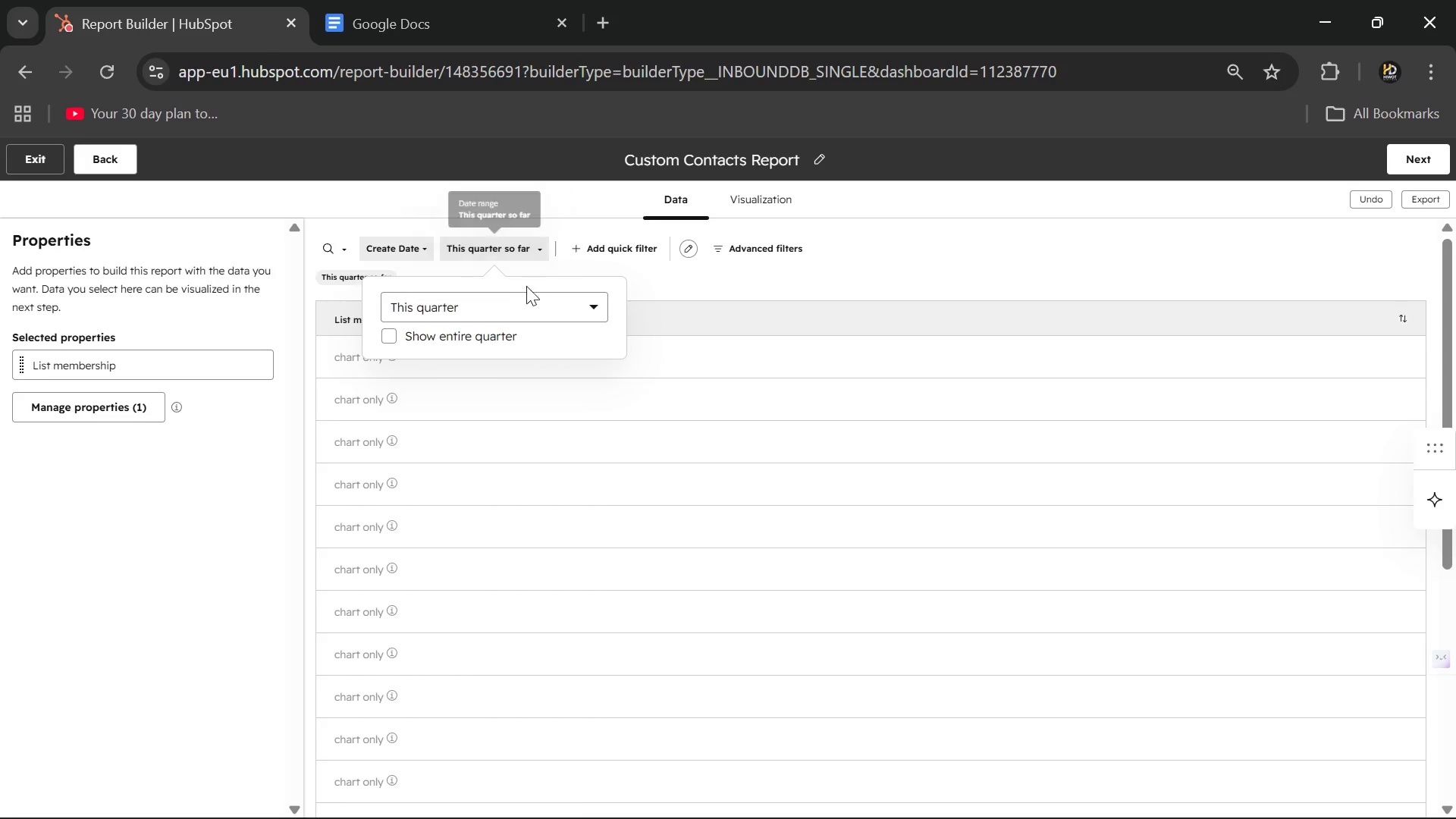 
left_click([525, 300])
 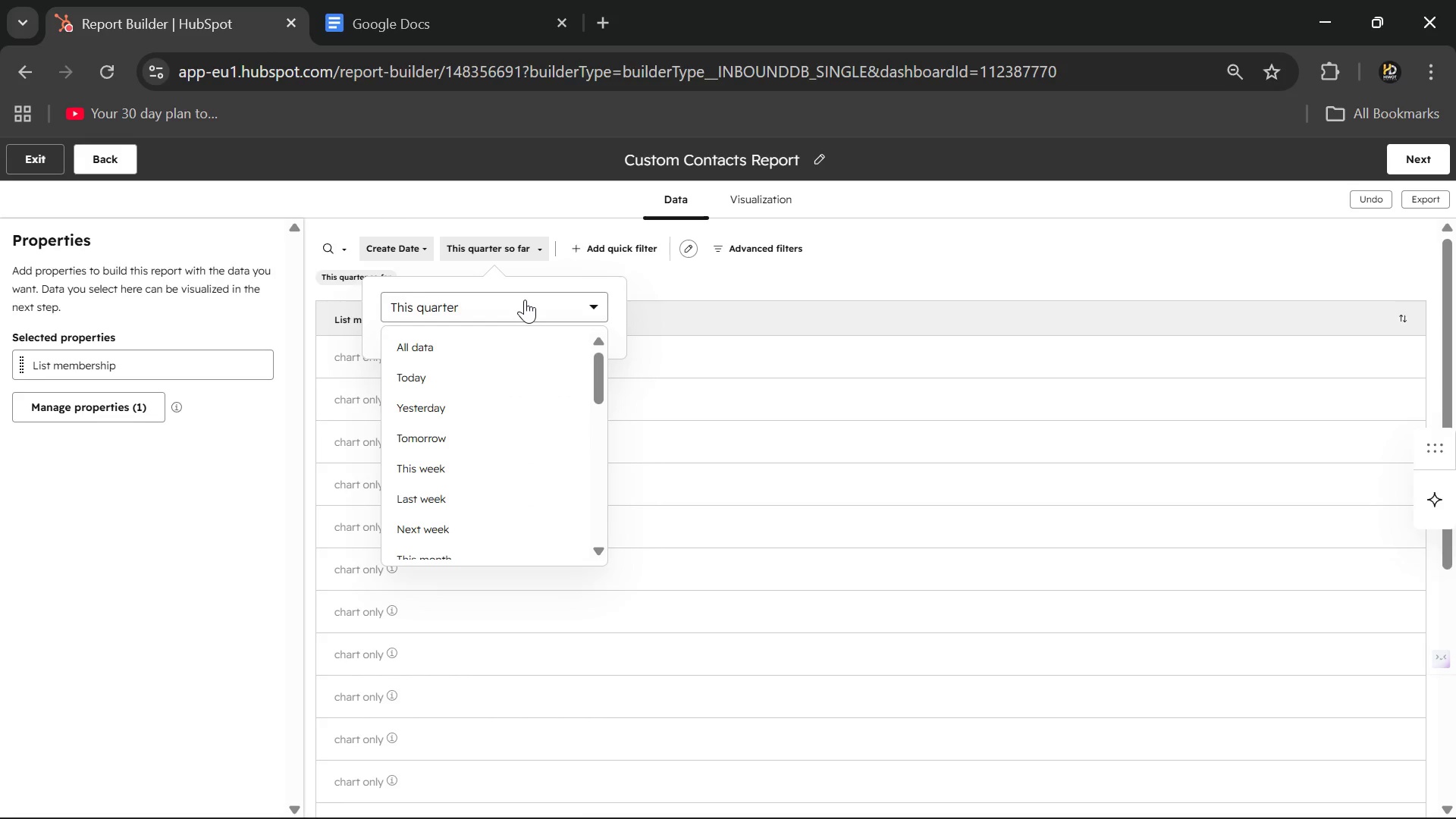 
left_click([525, 300])
 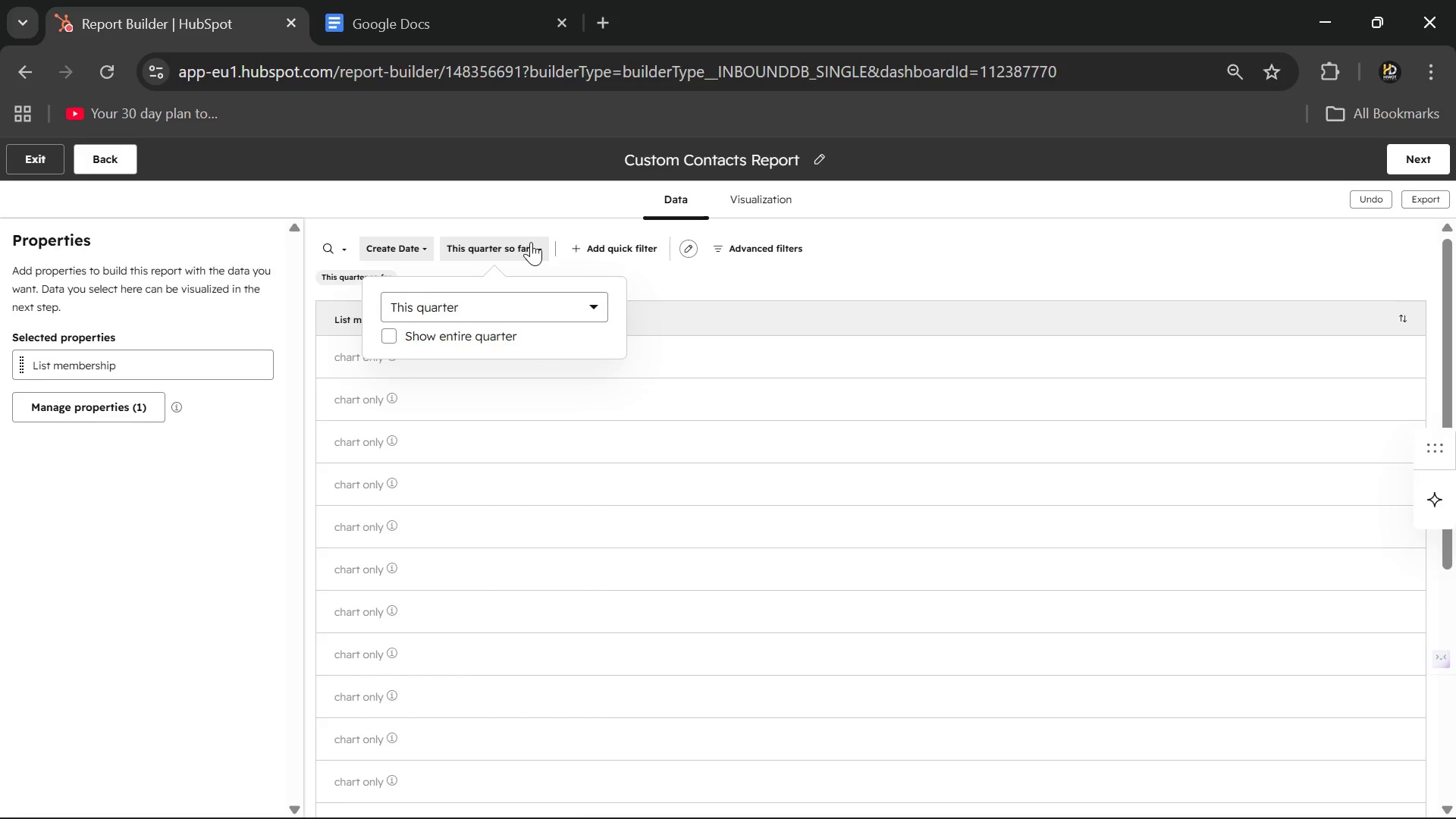 
left_click([529, 246])
 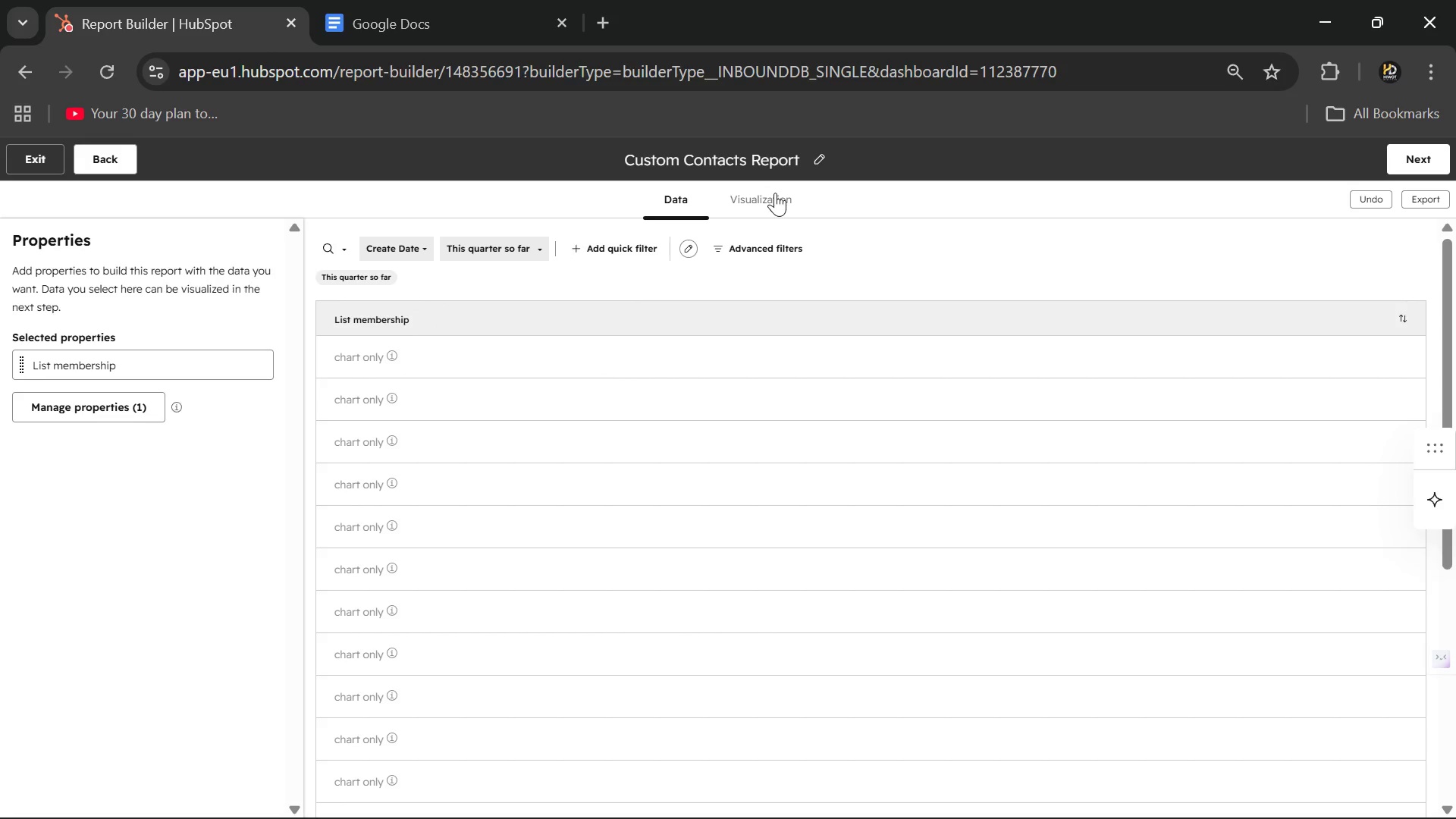 
wait(8.45)
 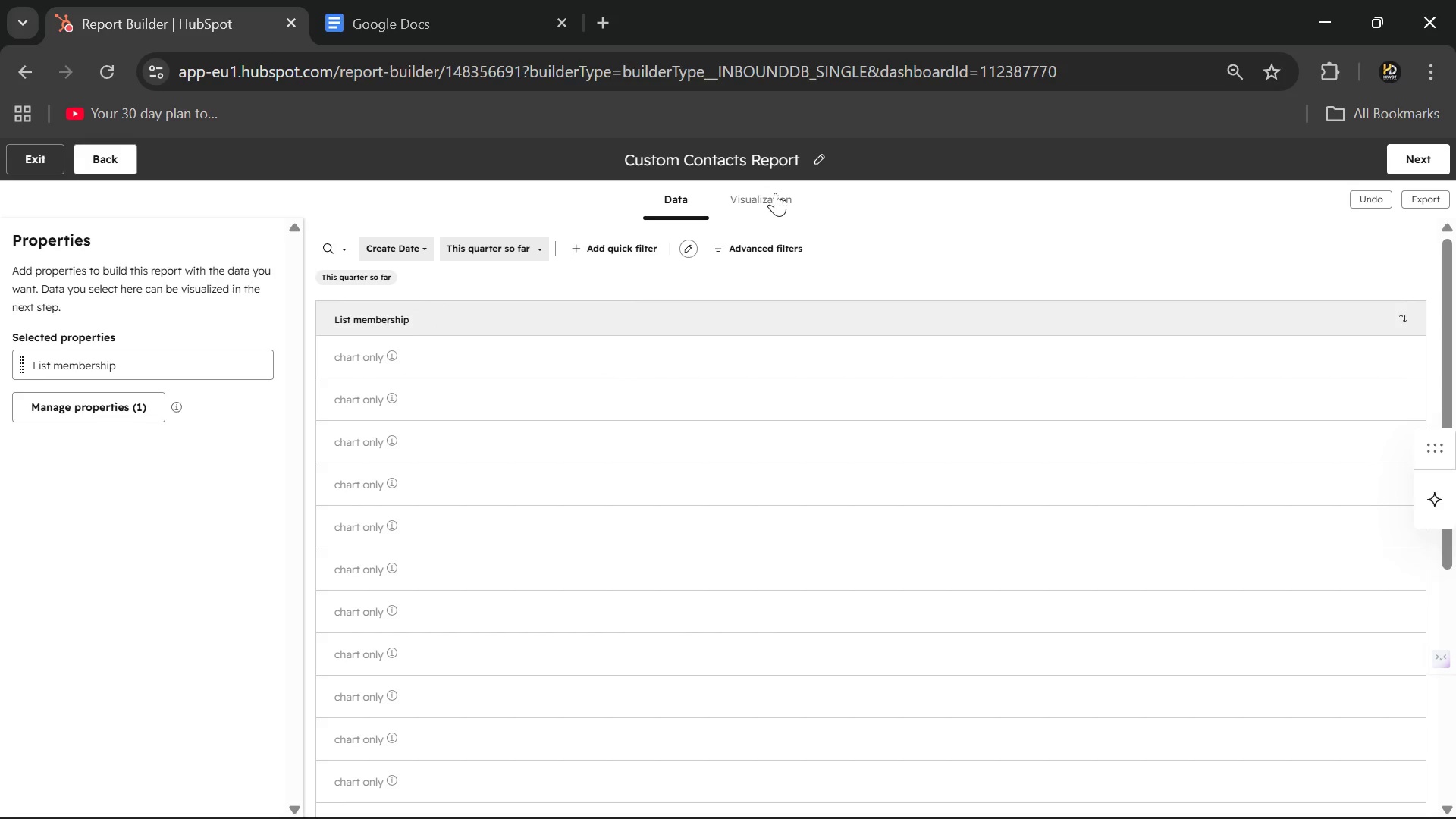 
left_click([739, 246])
 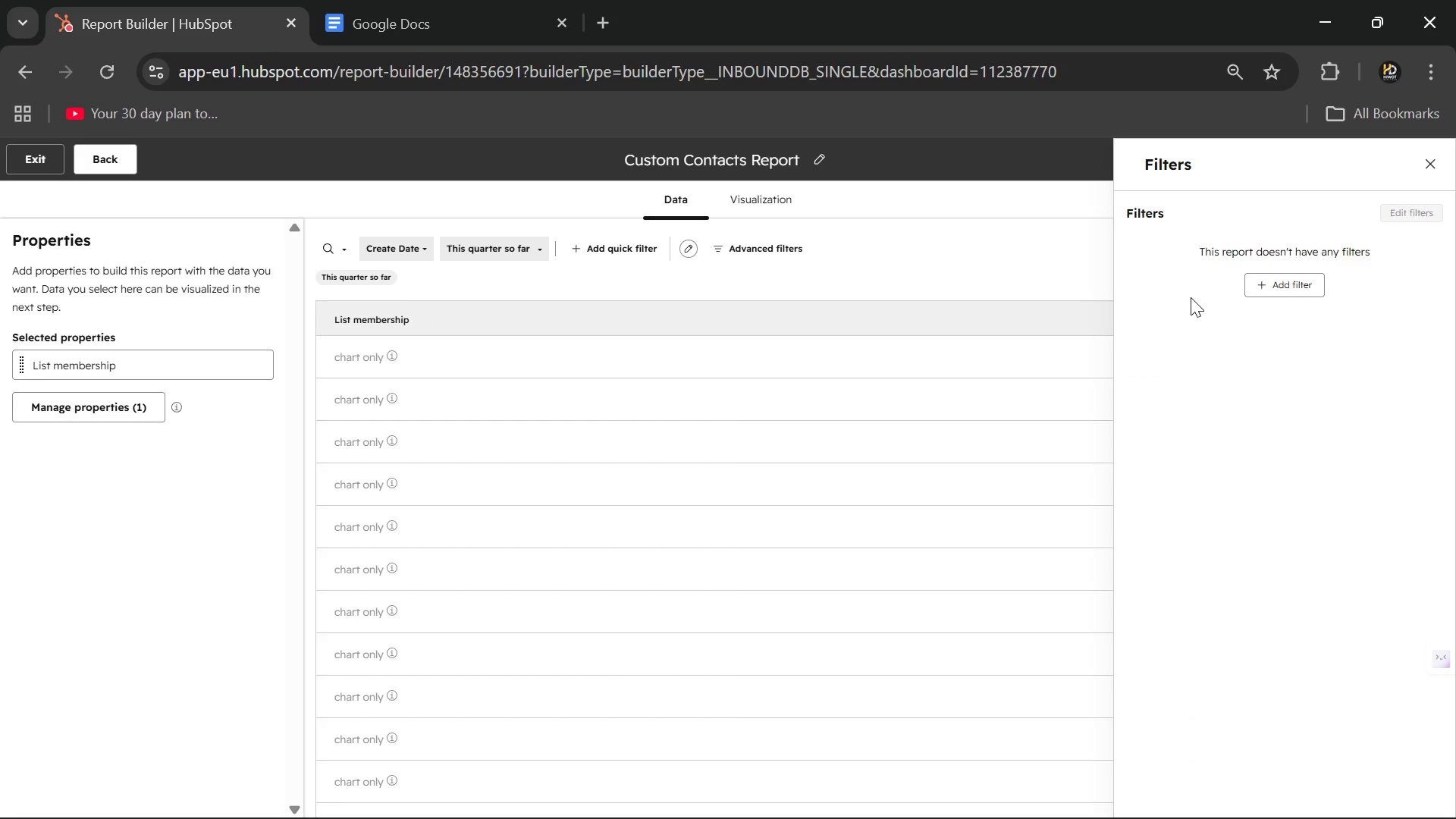 
wait(5.62)
 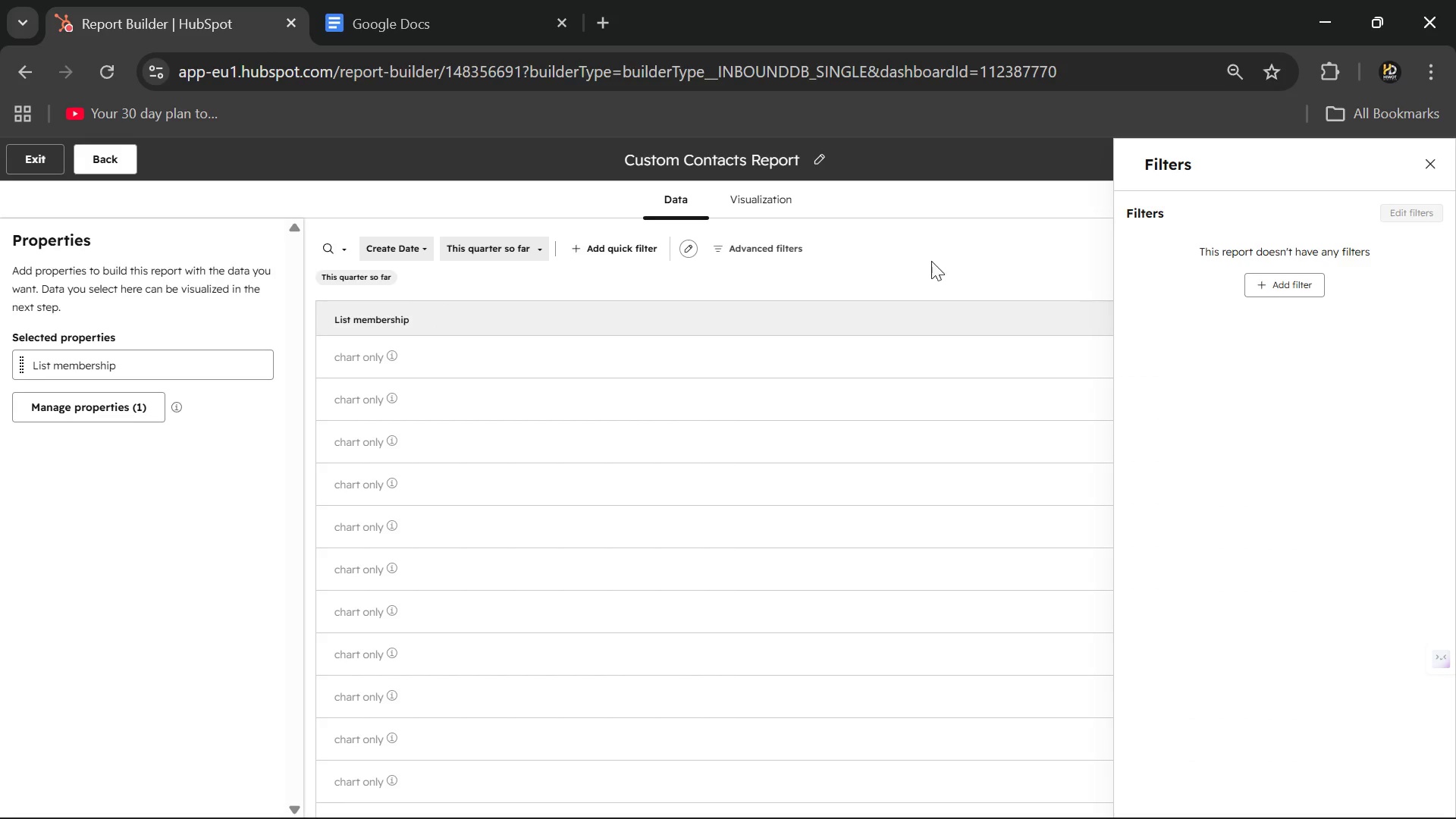 
left_click([1281, 289])
 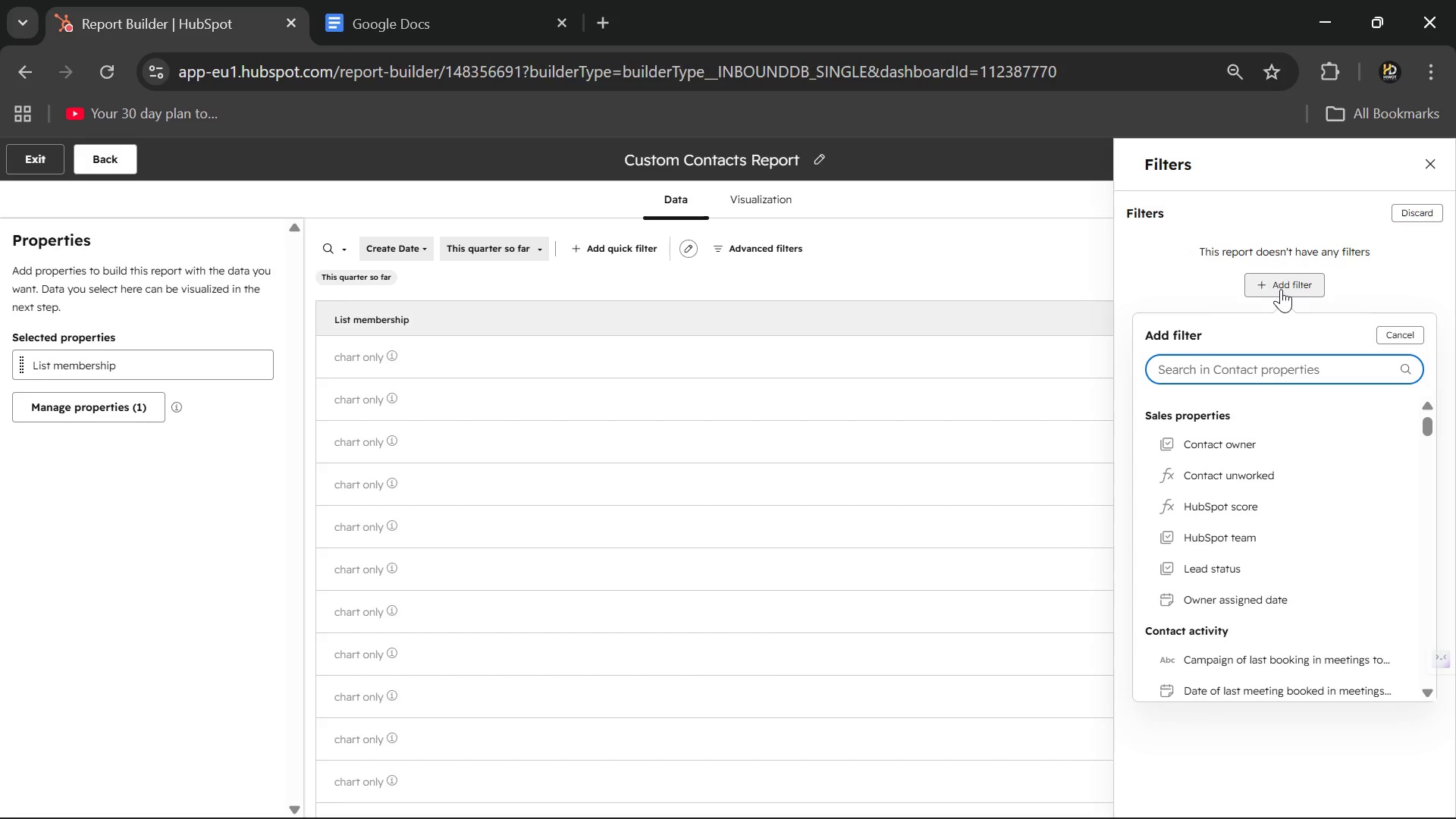 
type(list)
 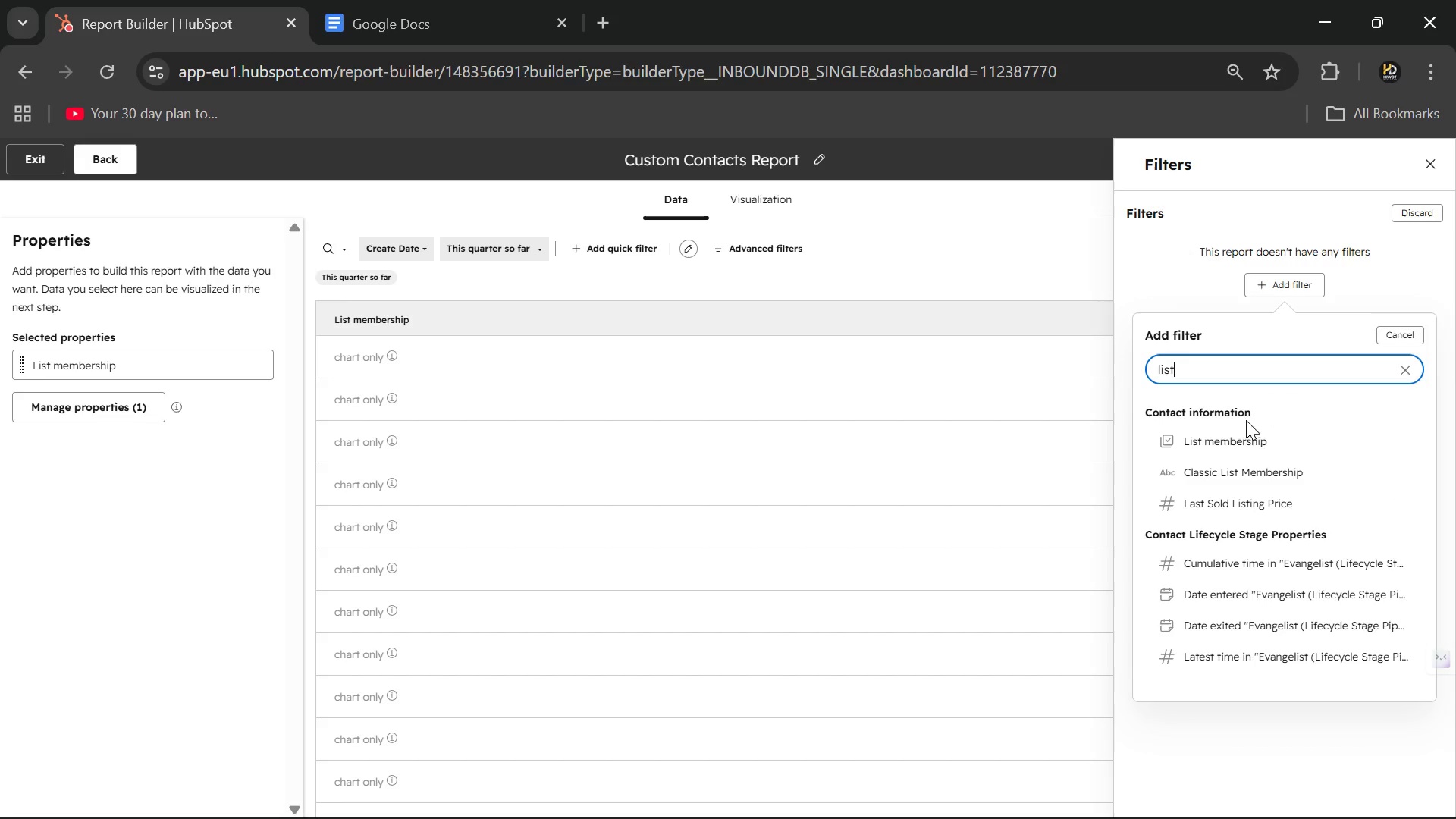 
left_click([1224, 450])
 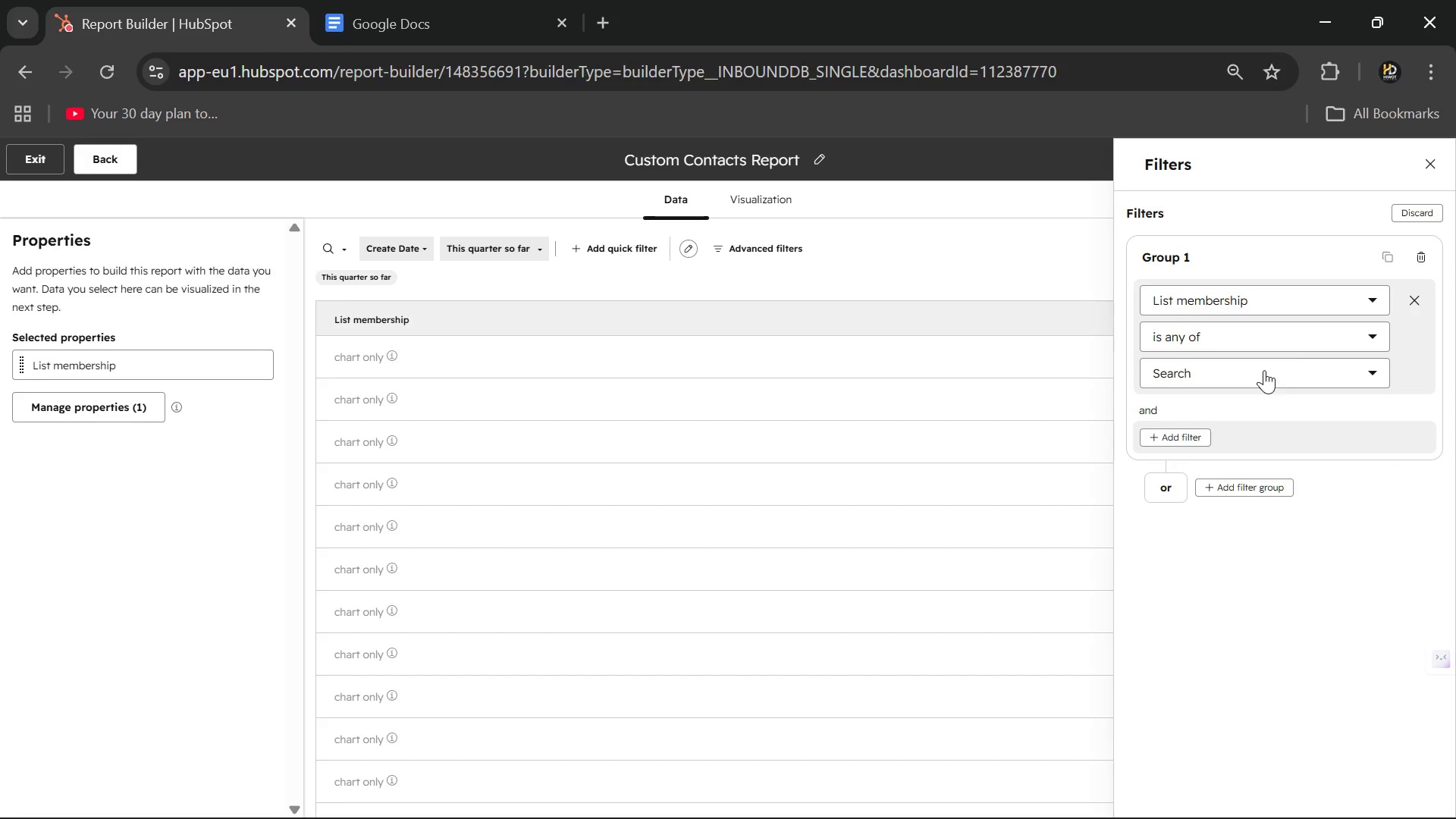 
left_click([1316, 344])
 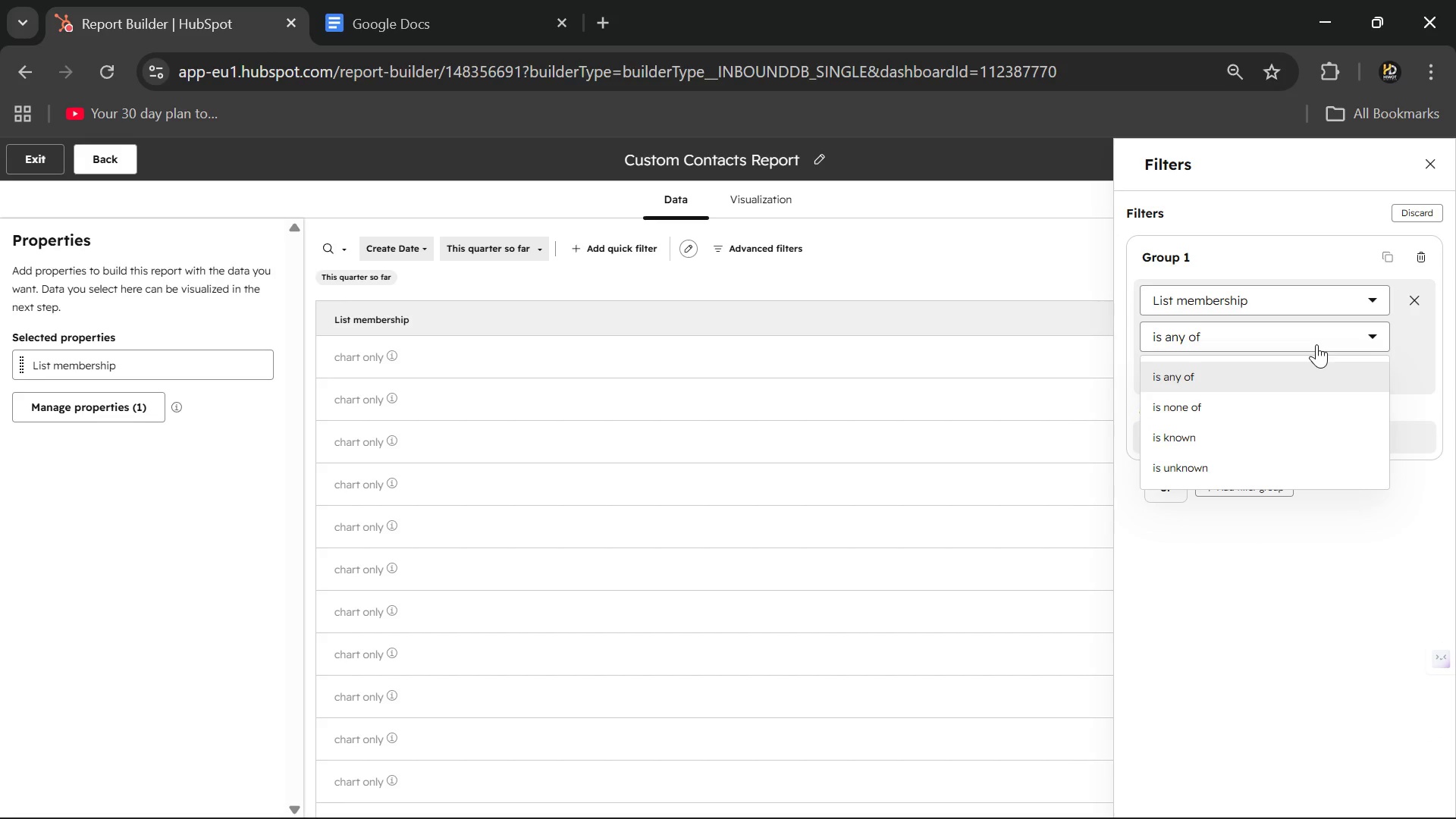 
left_click([1316, 344])
 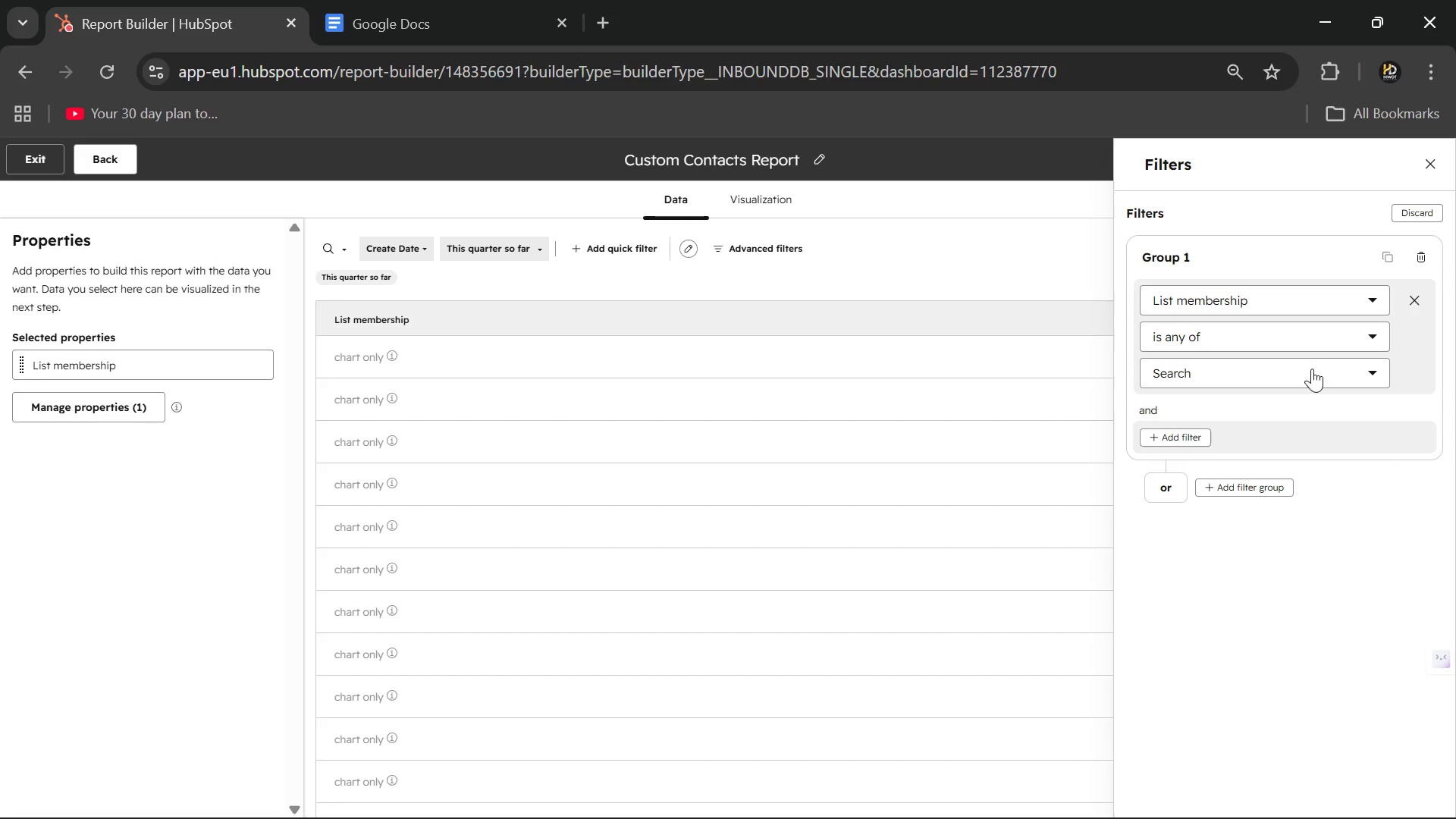 
left_click([1312, 369])
 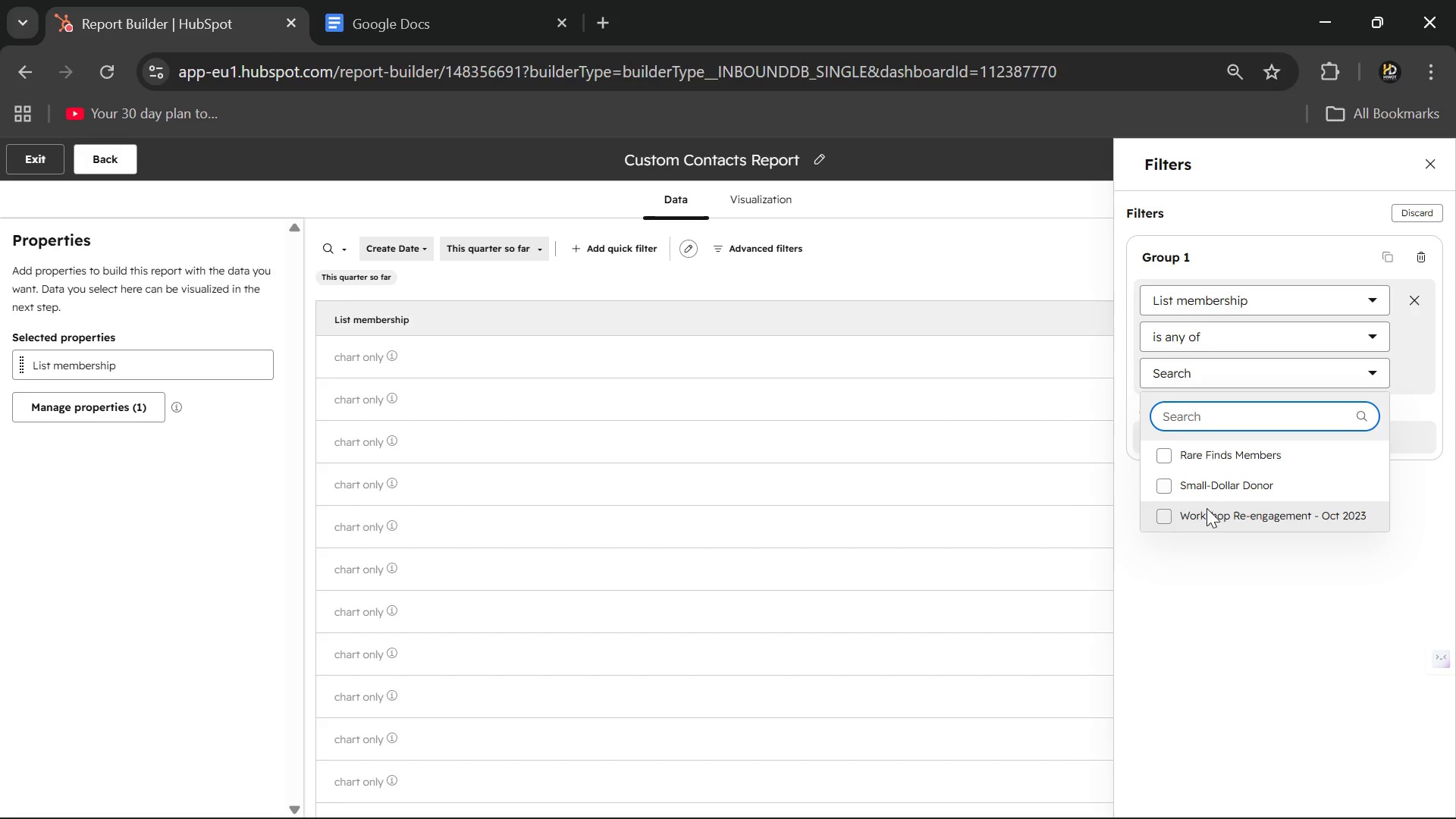 
left_click([1213, 449])
 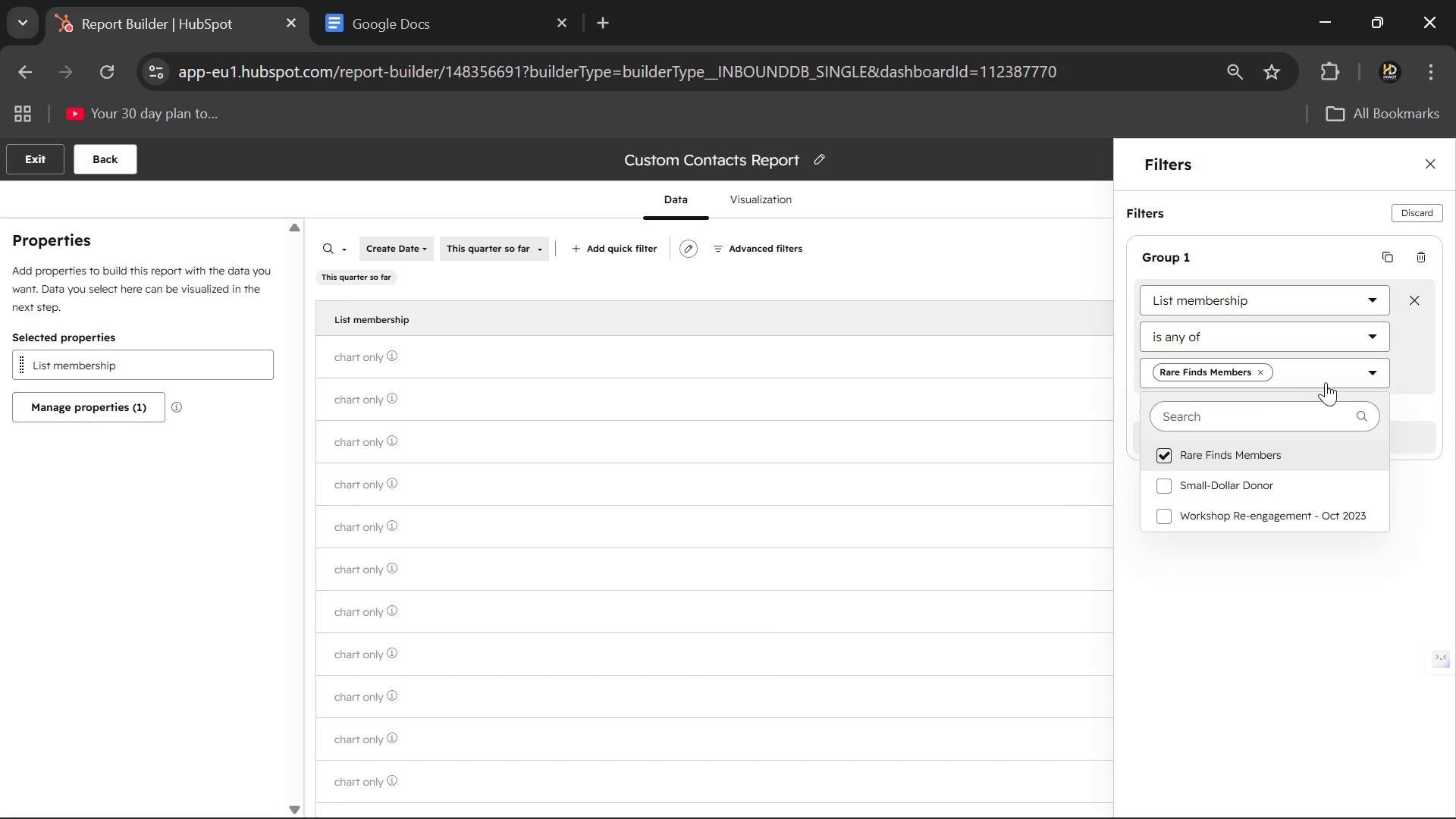 
left_click([1355, 383])
 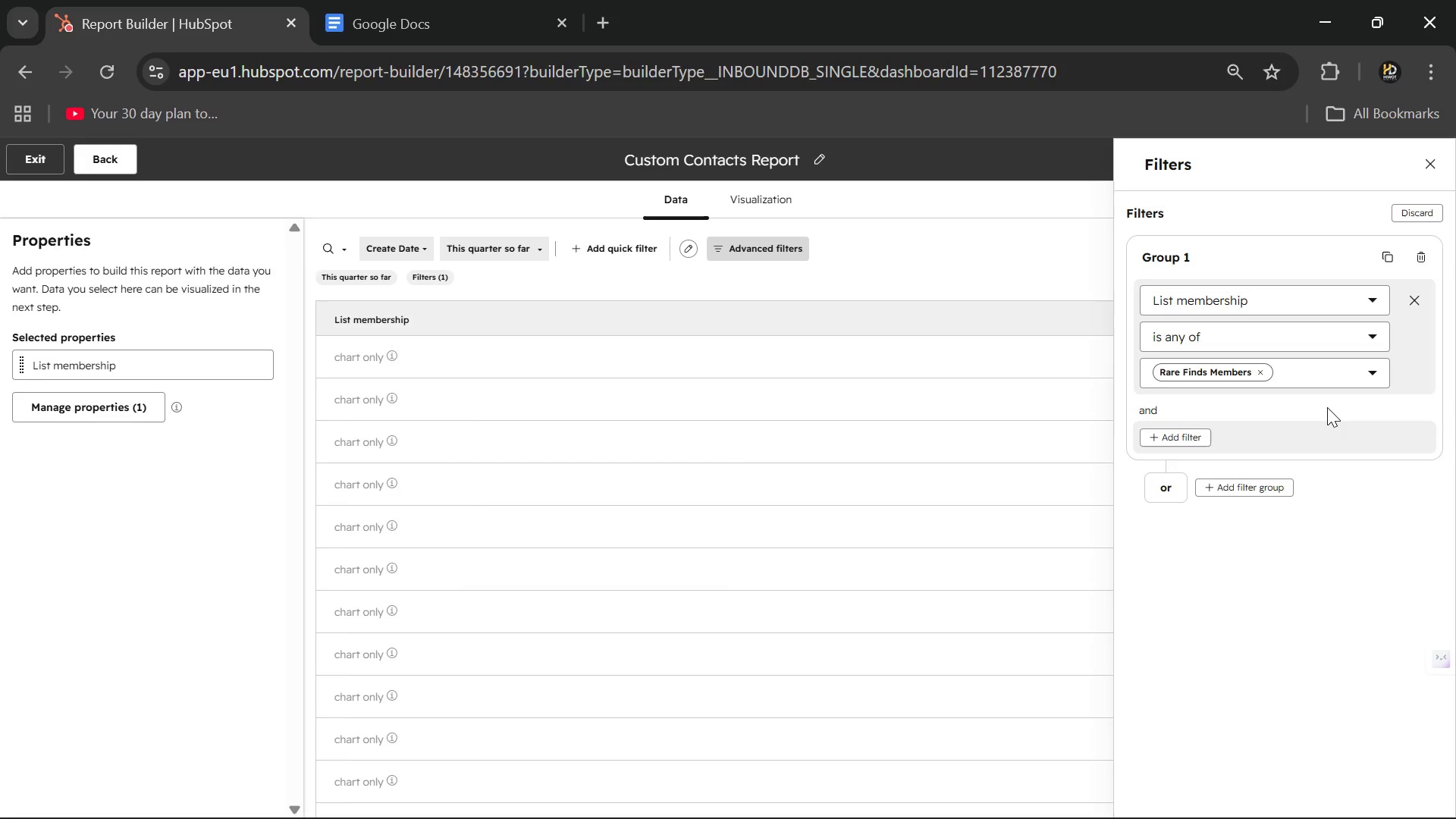 
wait(10.91)
 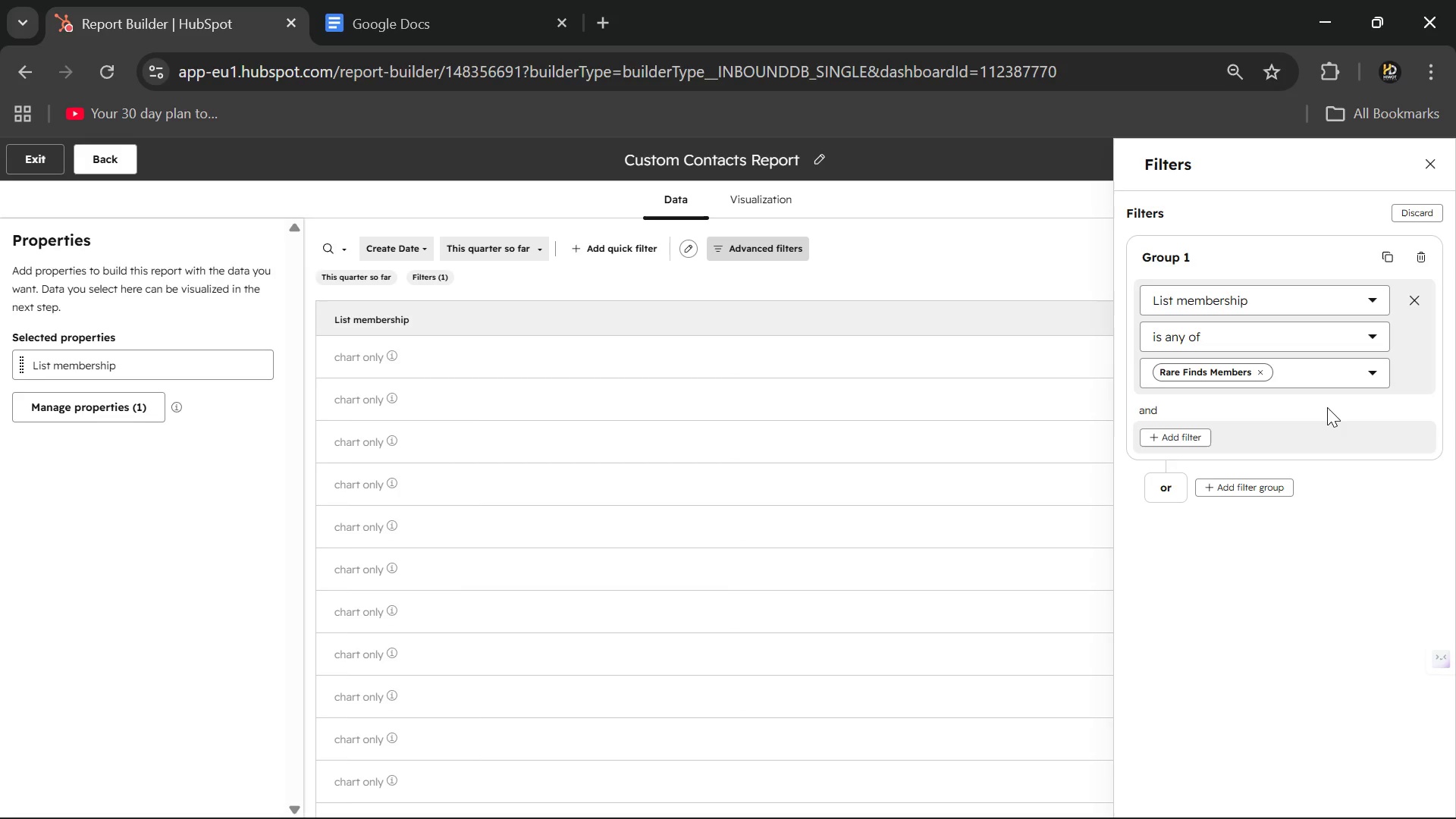 
left_click([1194, 438])
 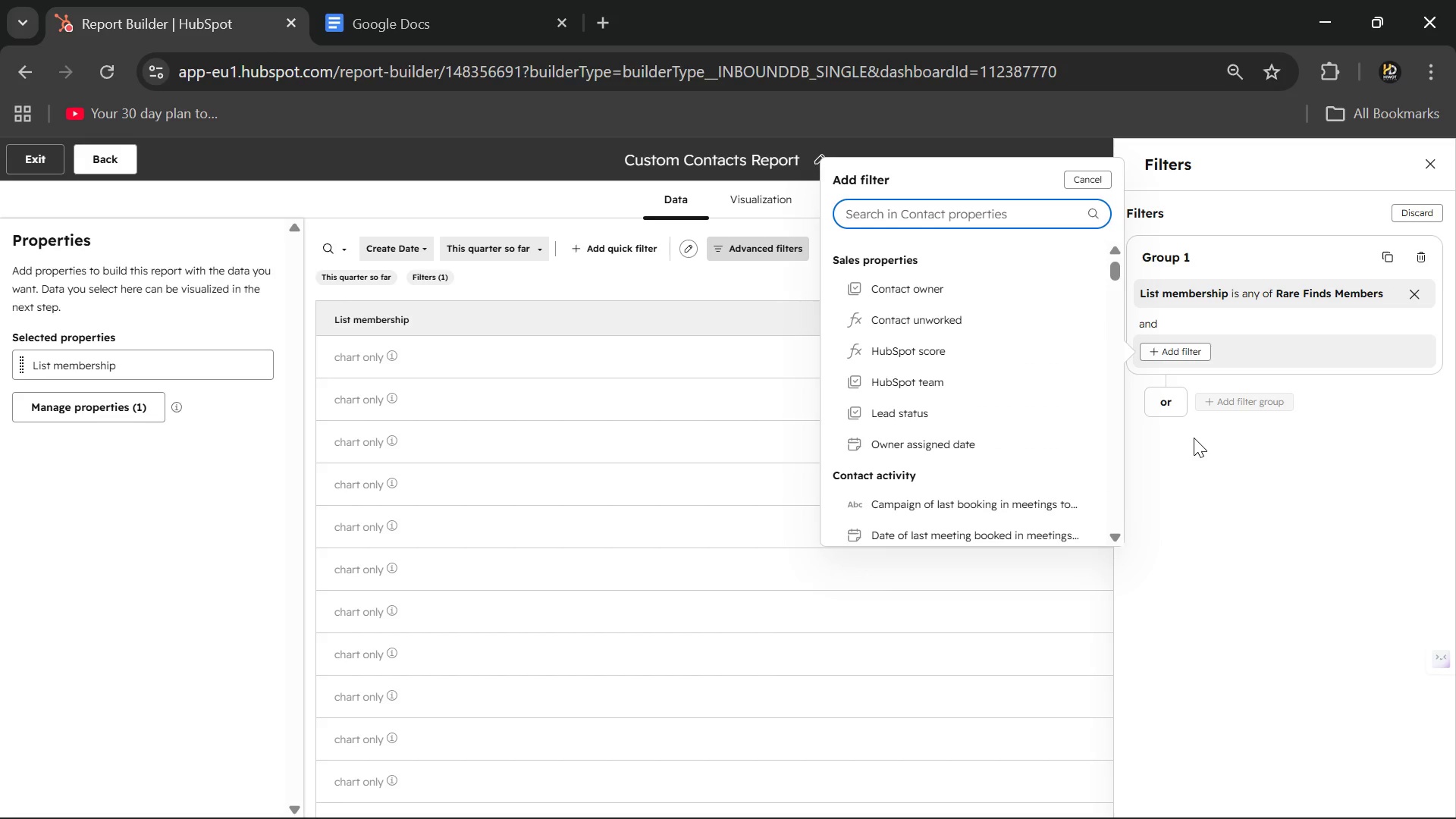 
type(first)
 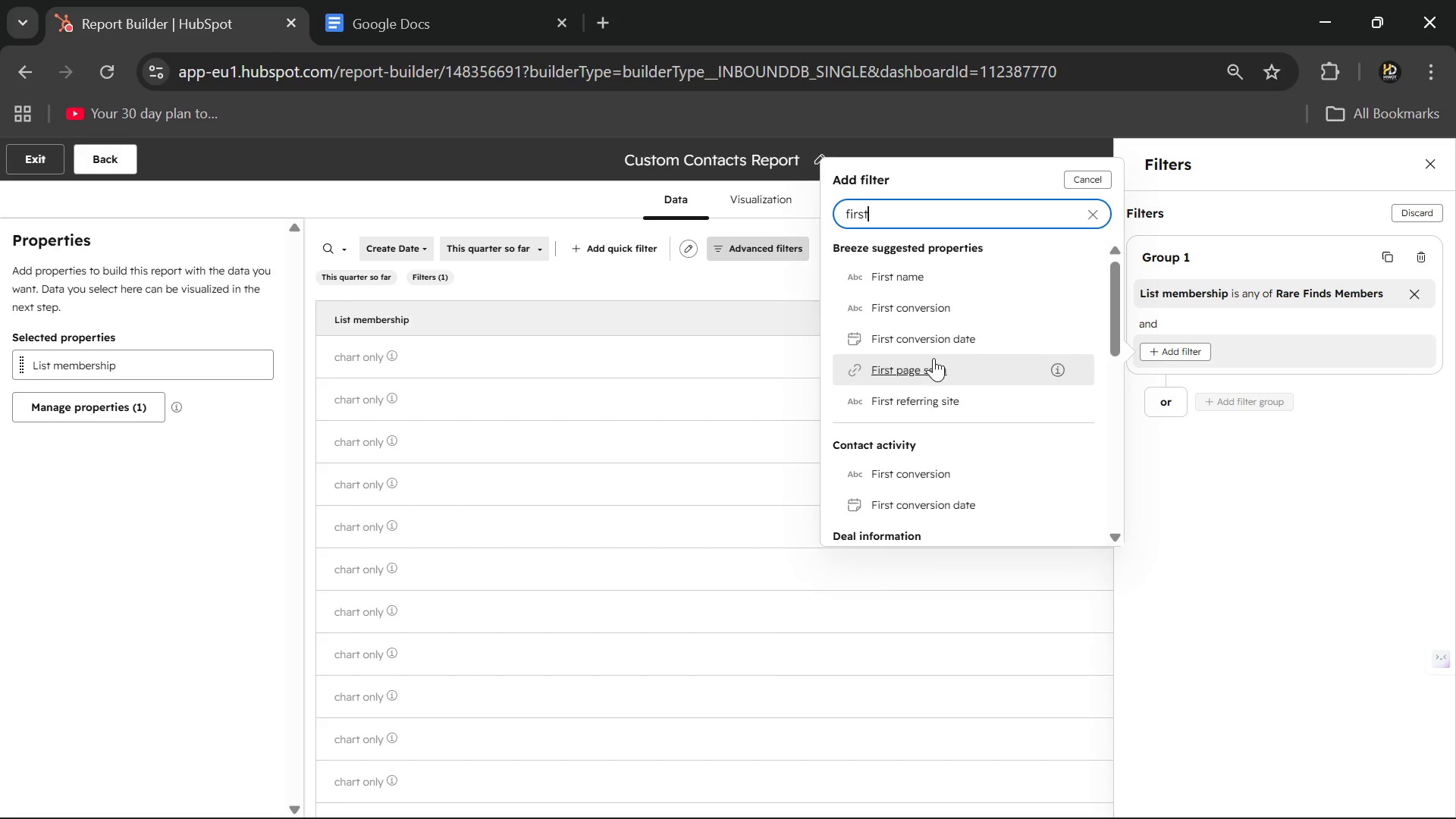 
left_click([939, 280])
 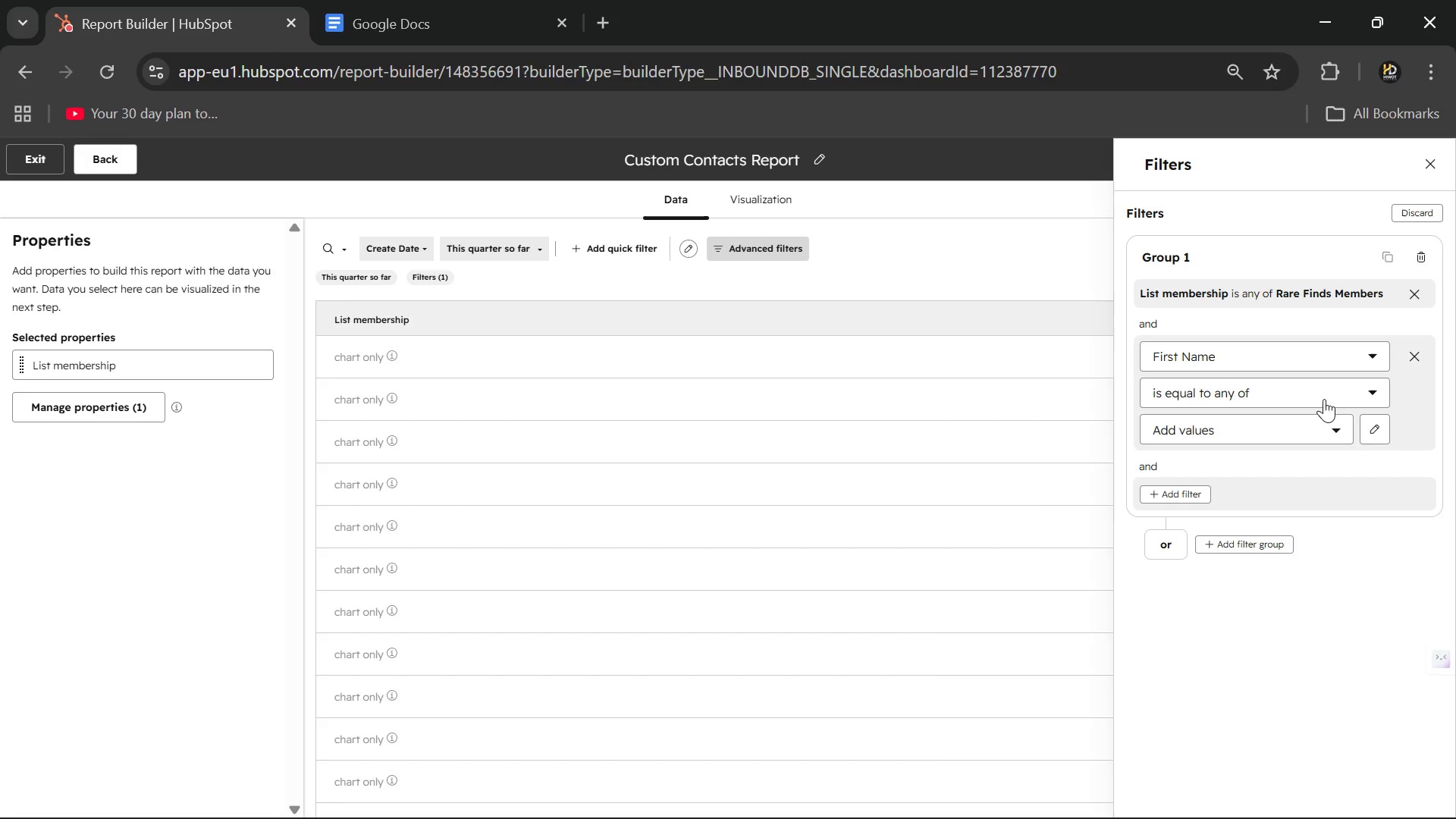 
left_click([1350, 397])
 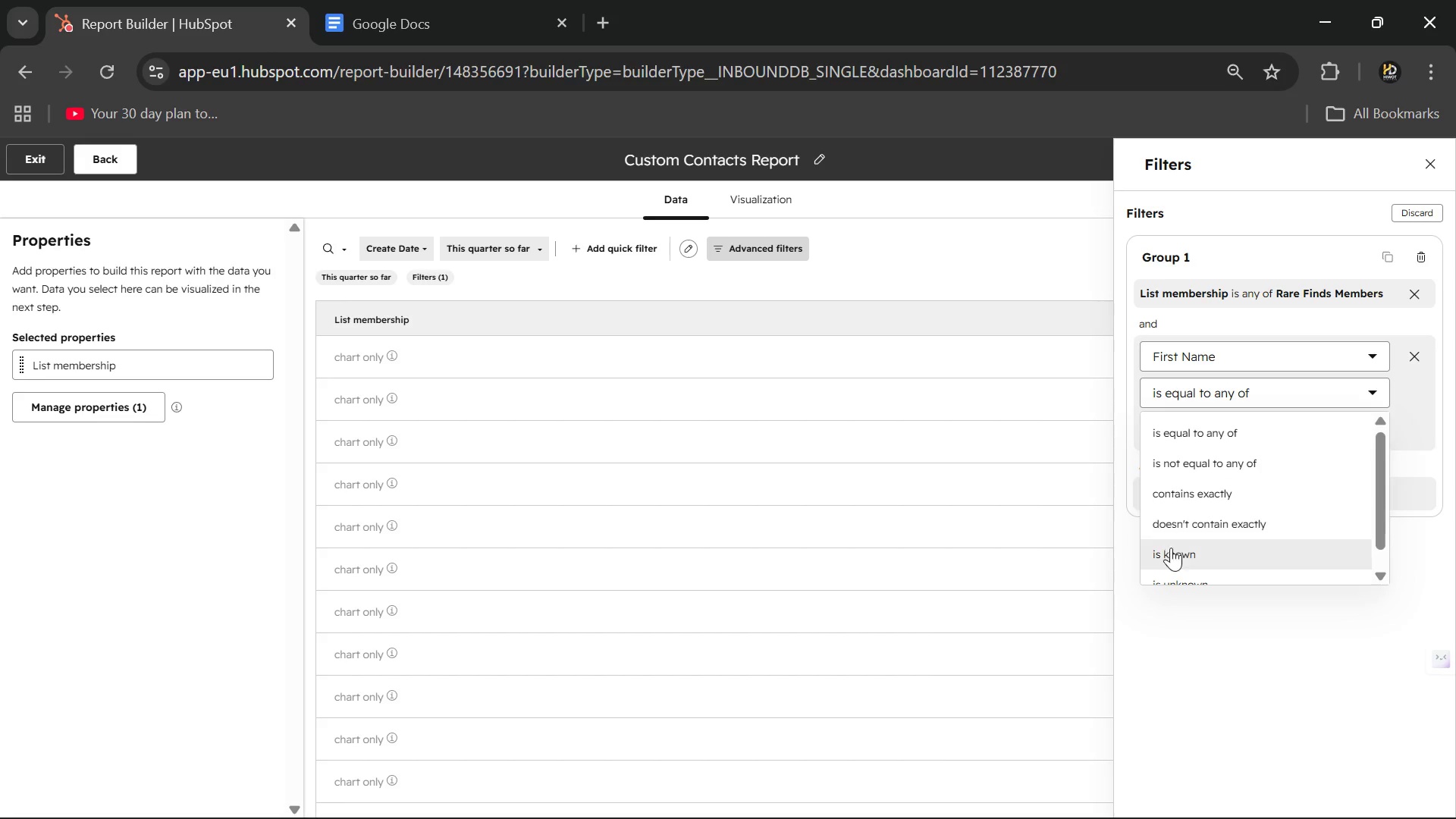 
left_click([1168, 558])
 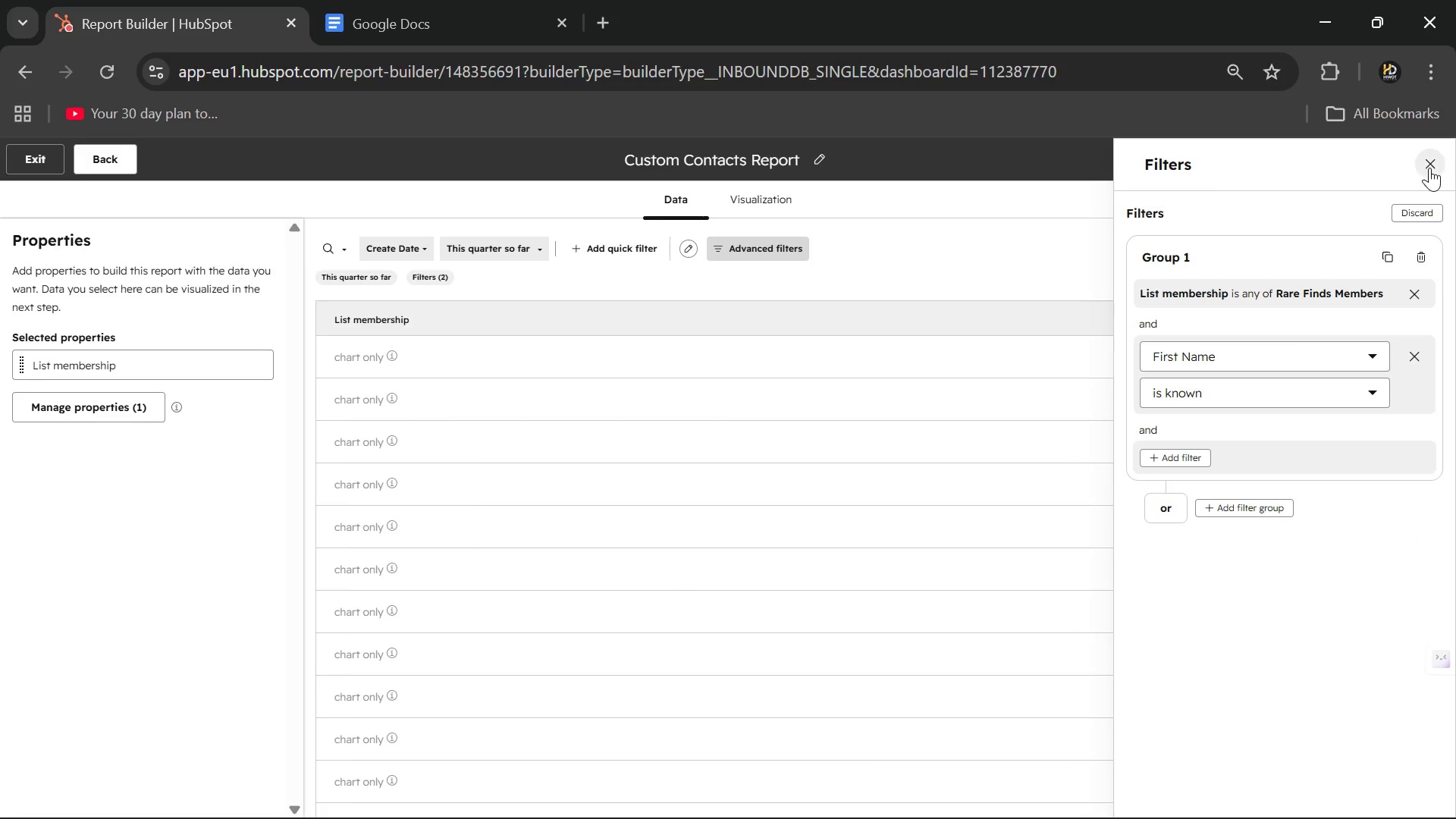 
wait(7.88)
 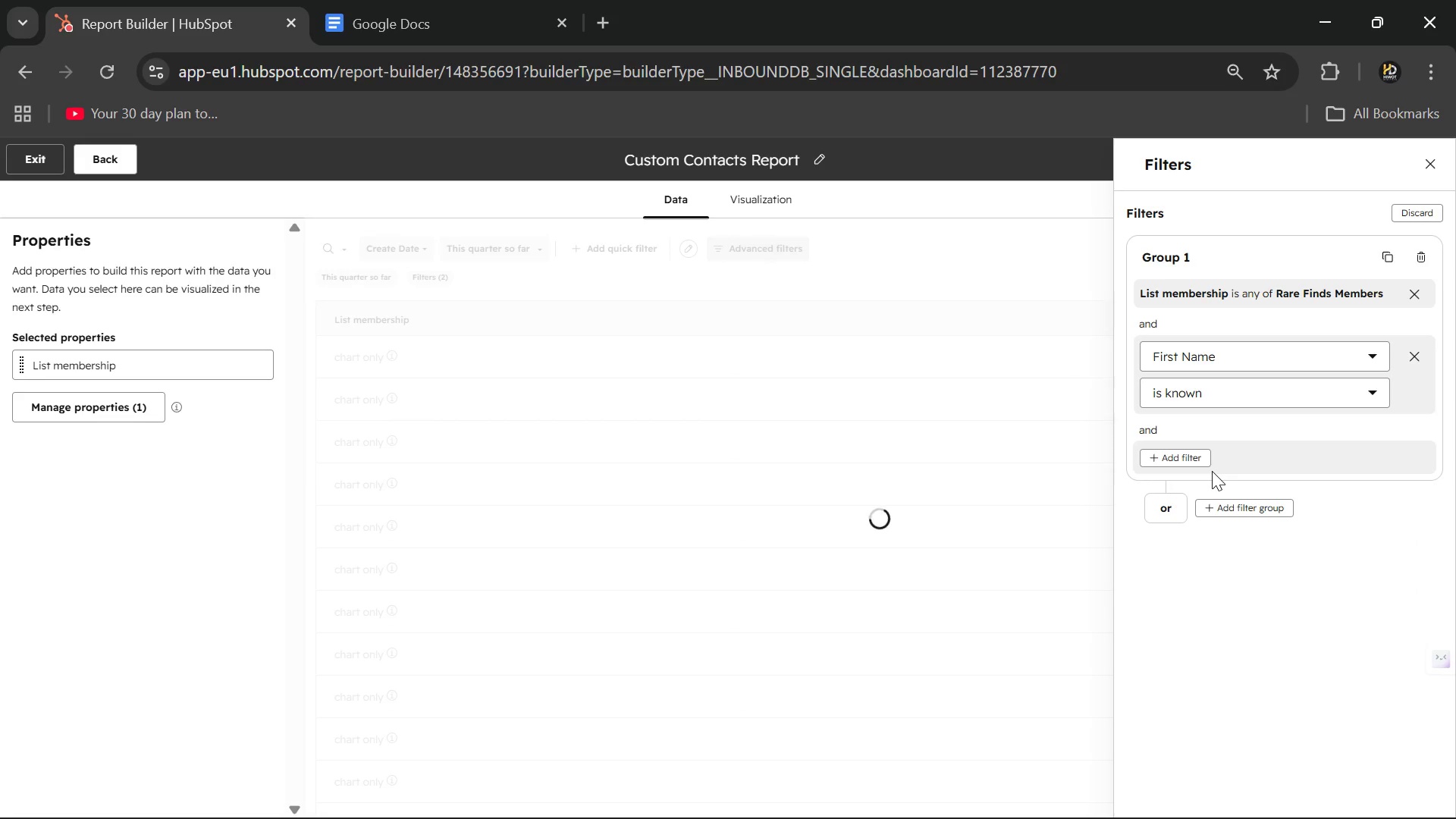 
left_click([1430, 167])
 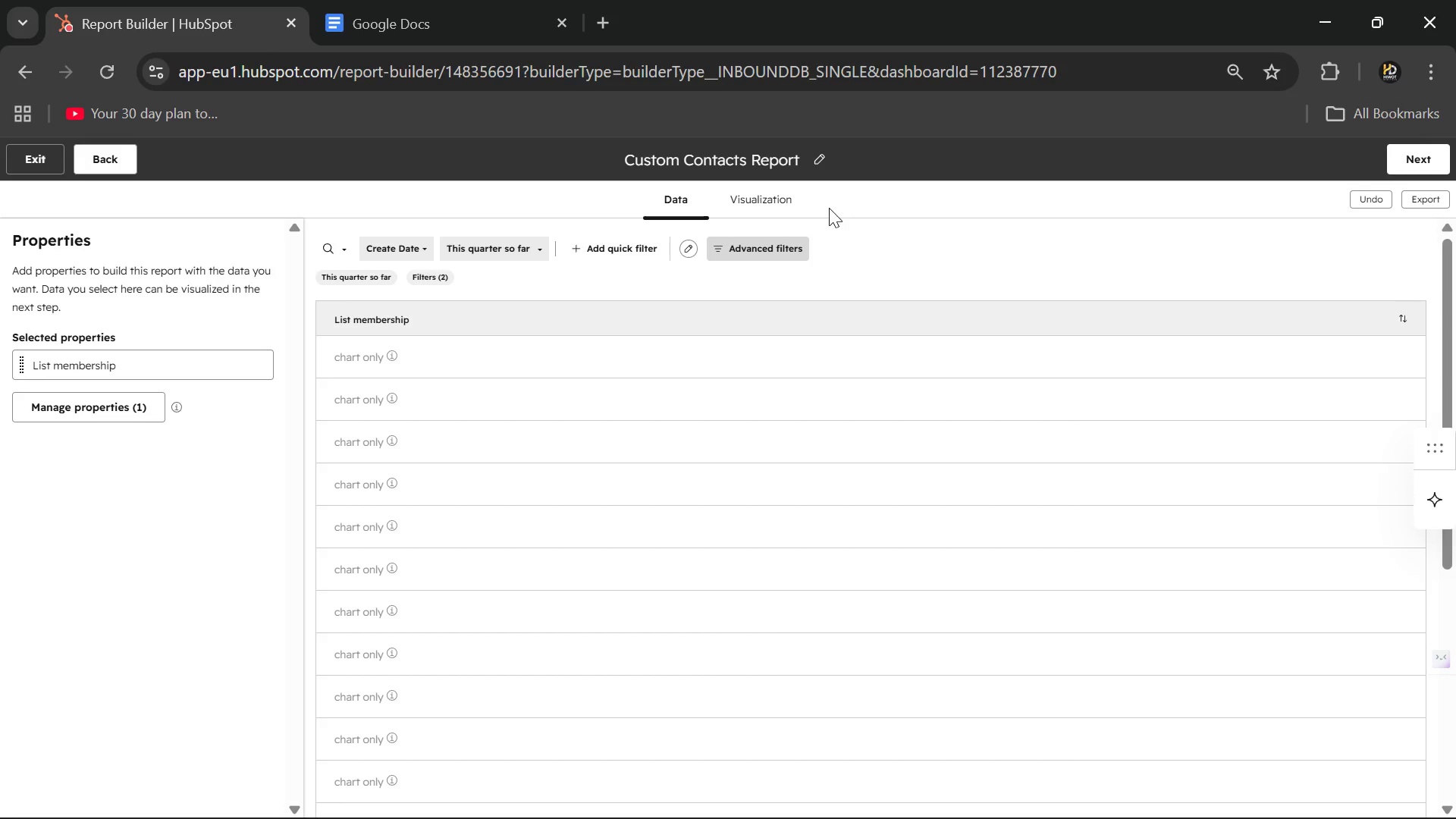 
left_click([753, 196])
 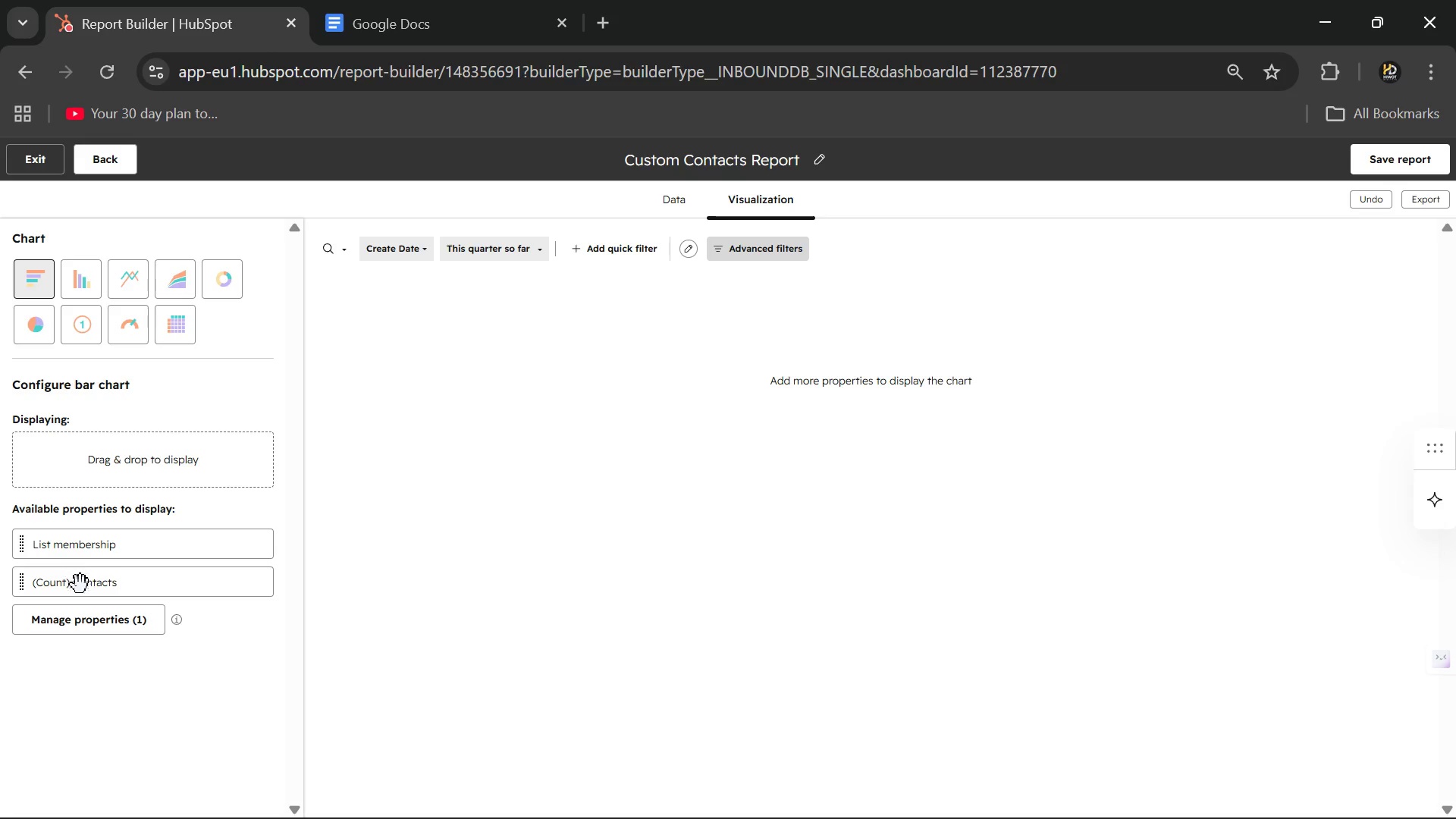 
wait(20.8)
 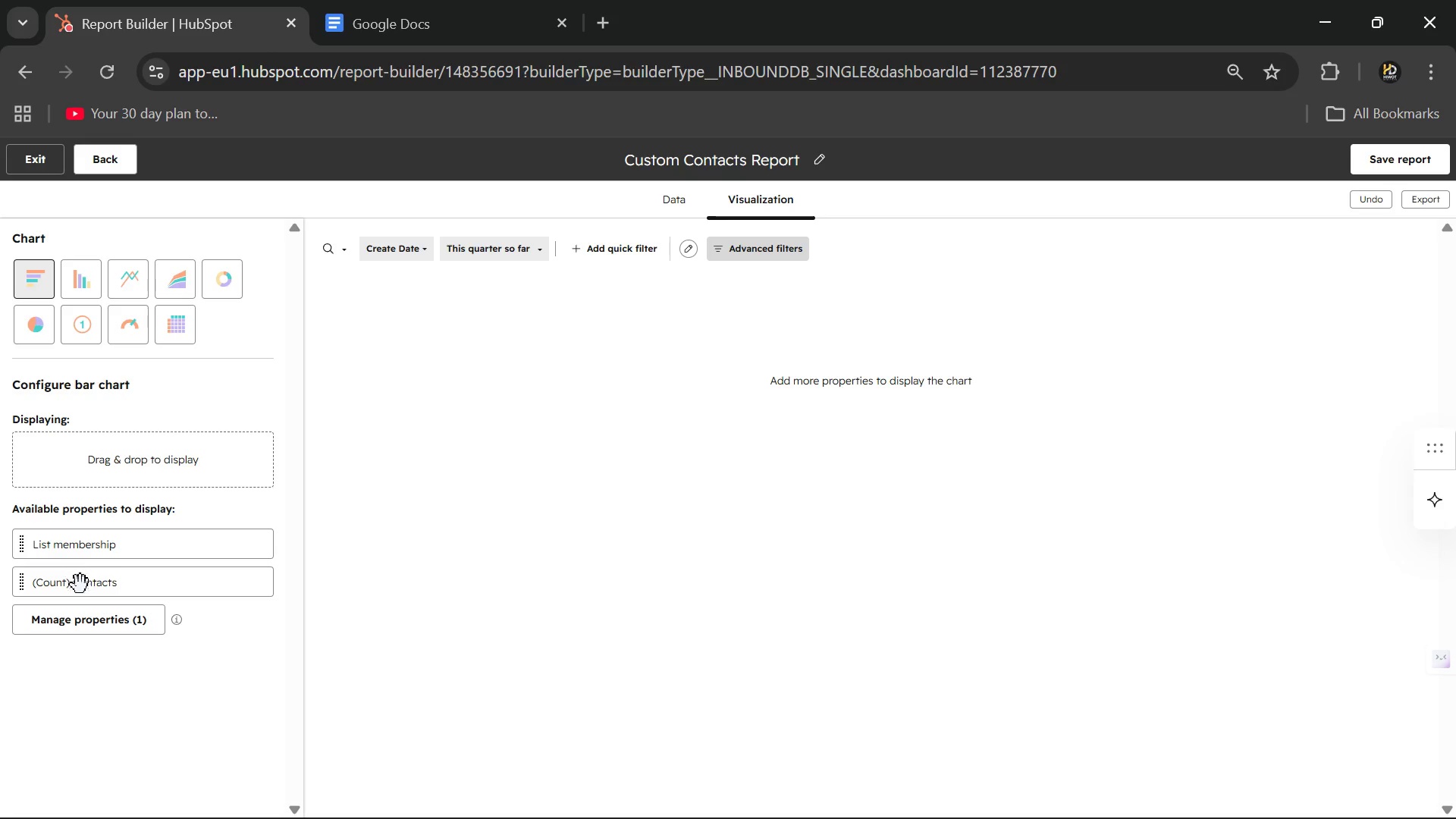 
left_click([802, 160])
 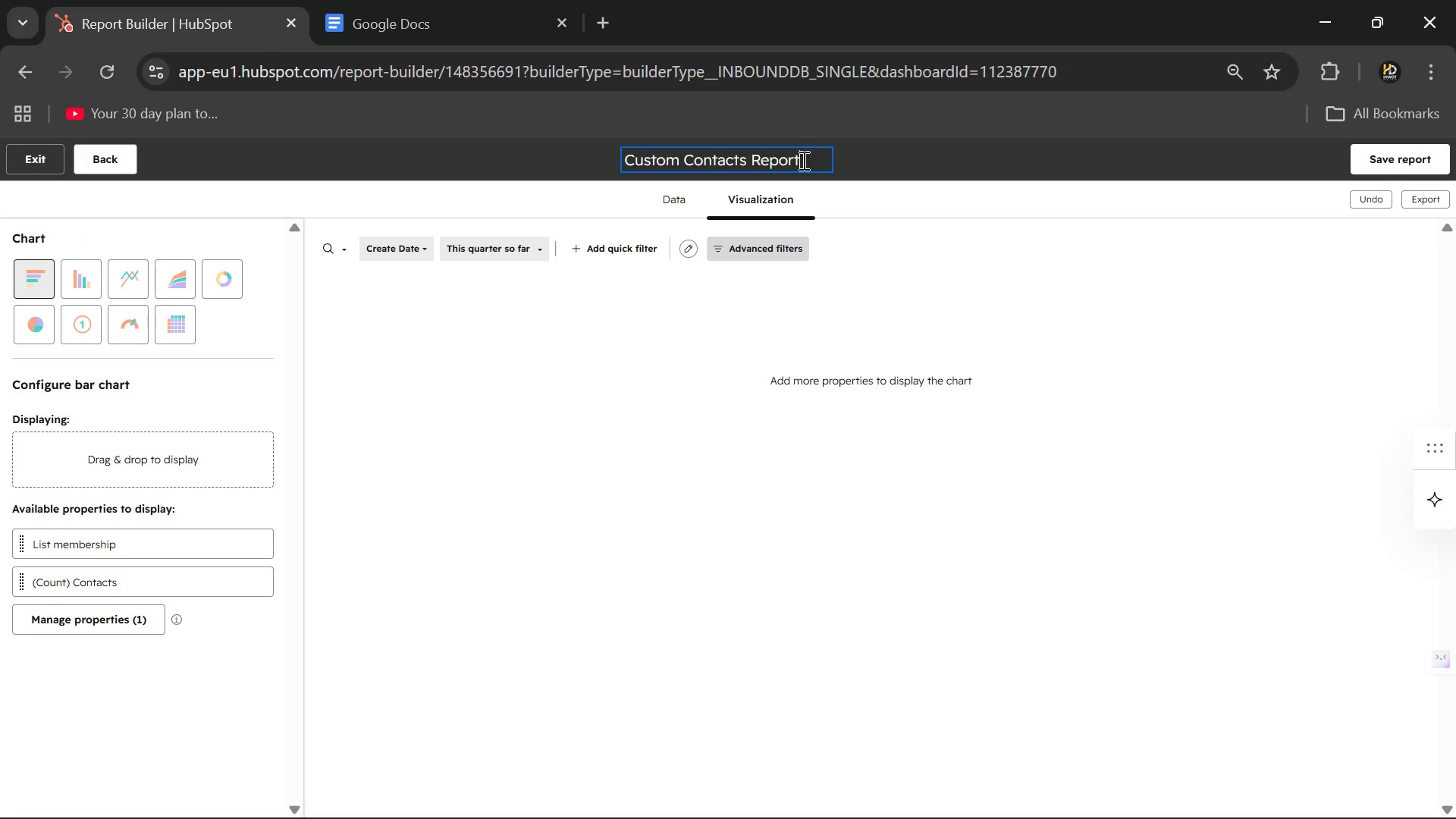 
left_click_drag(start_coordinate=[802, 160], to_coordinate=[617, 158])
 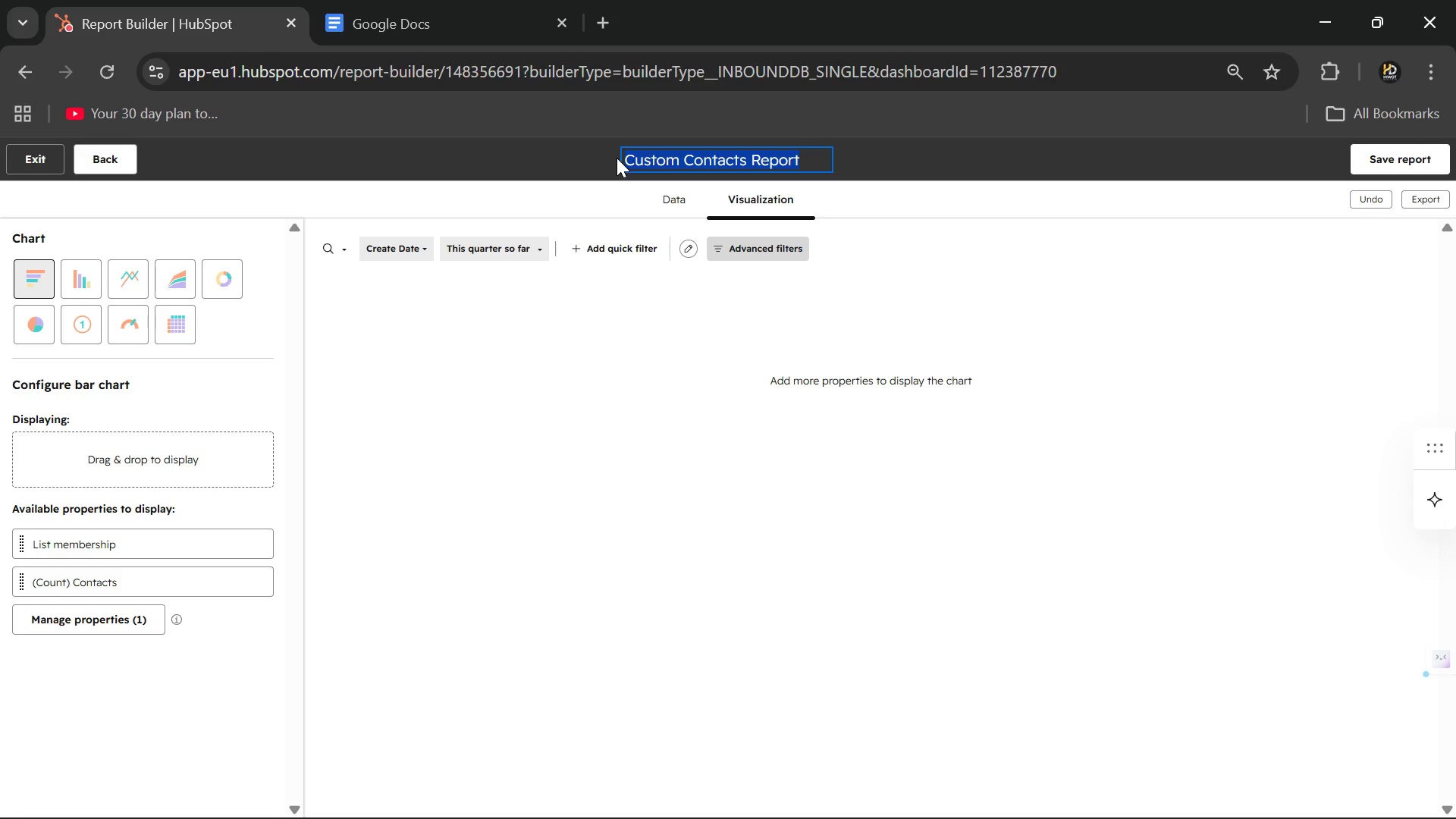 
type(Total Rare Finds Members )
 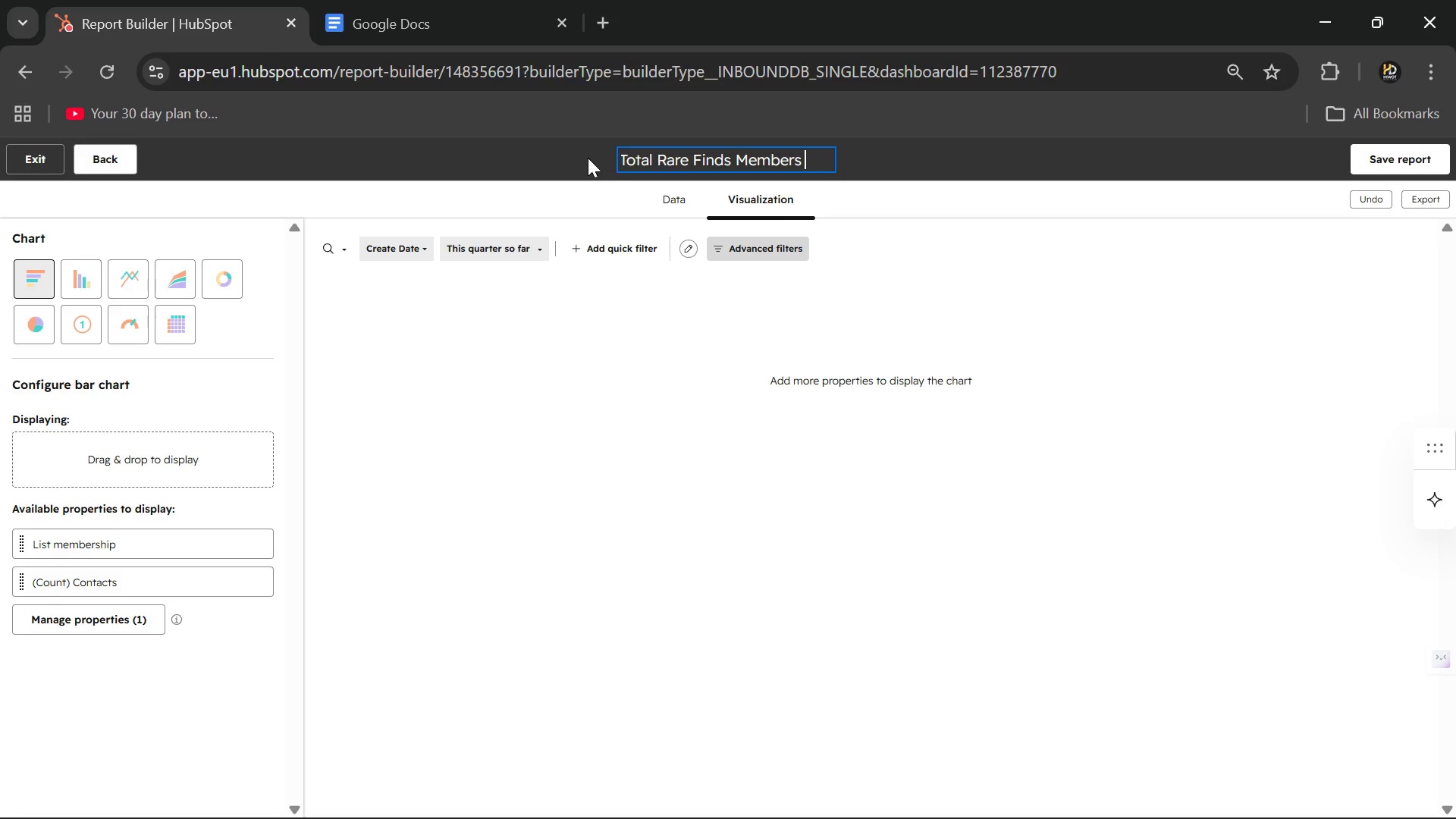 
left_click([566, 321])
 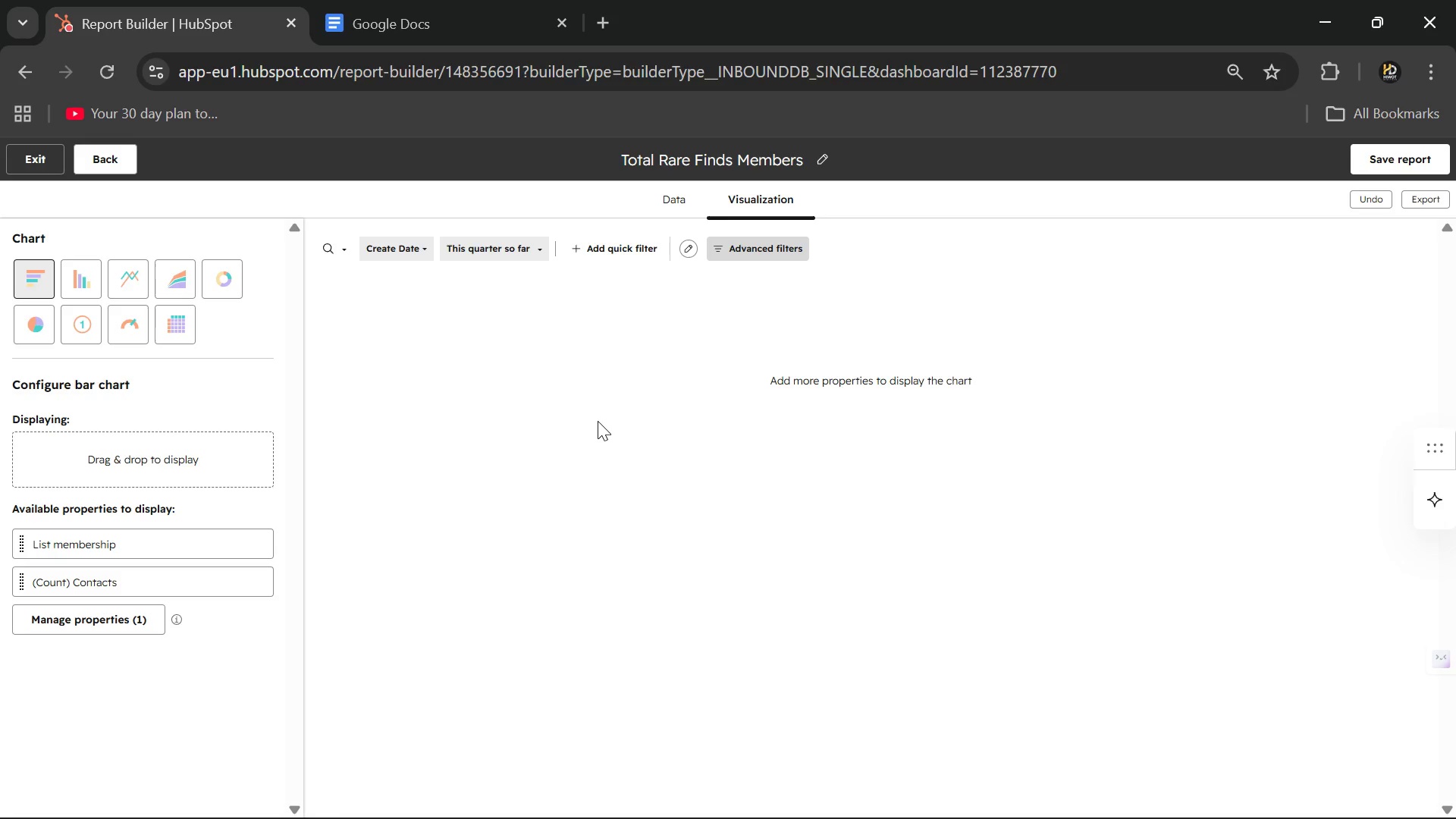 
wait(6.2)
 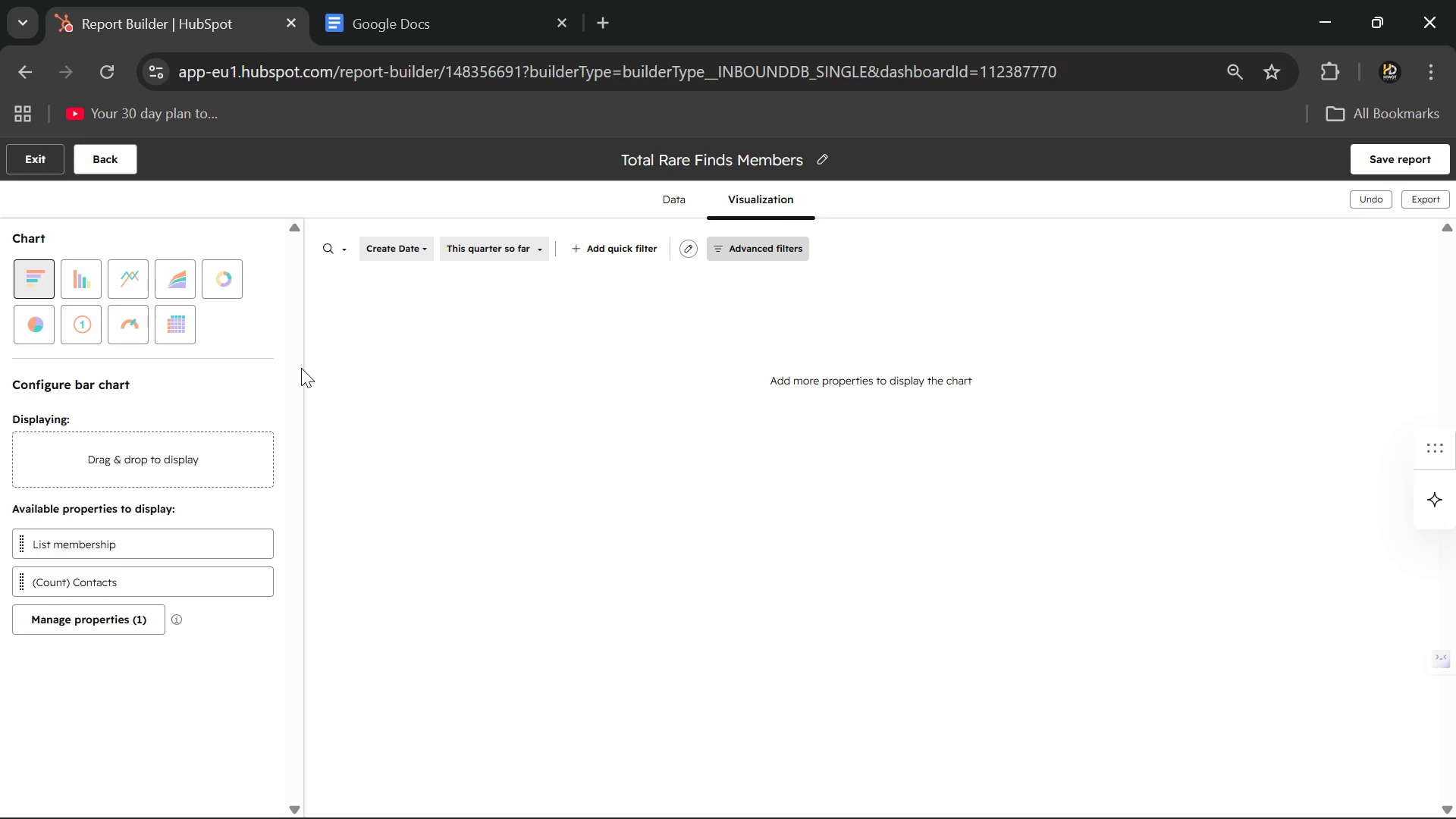 
mouse_move([46, 297])
 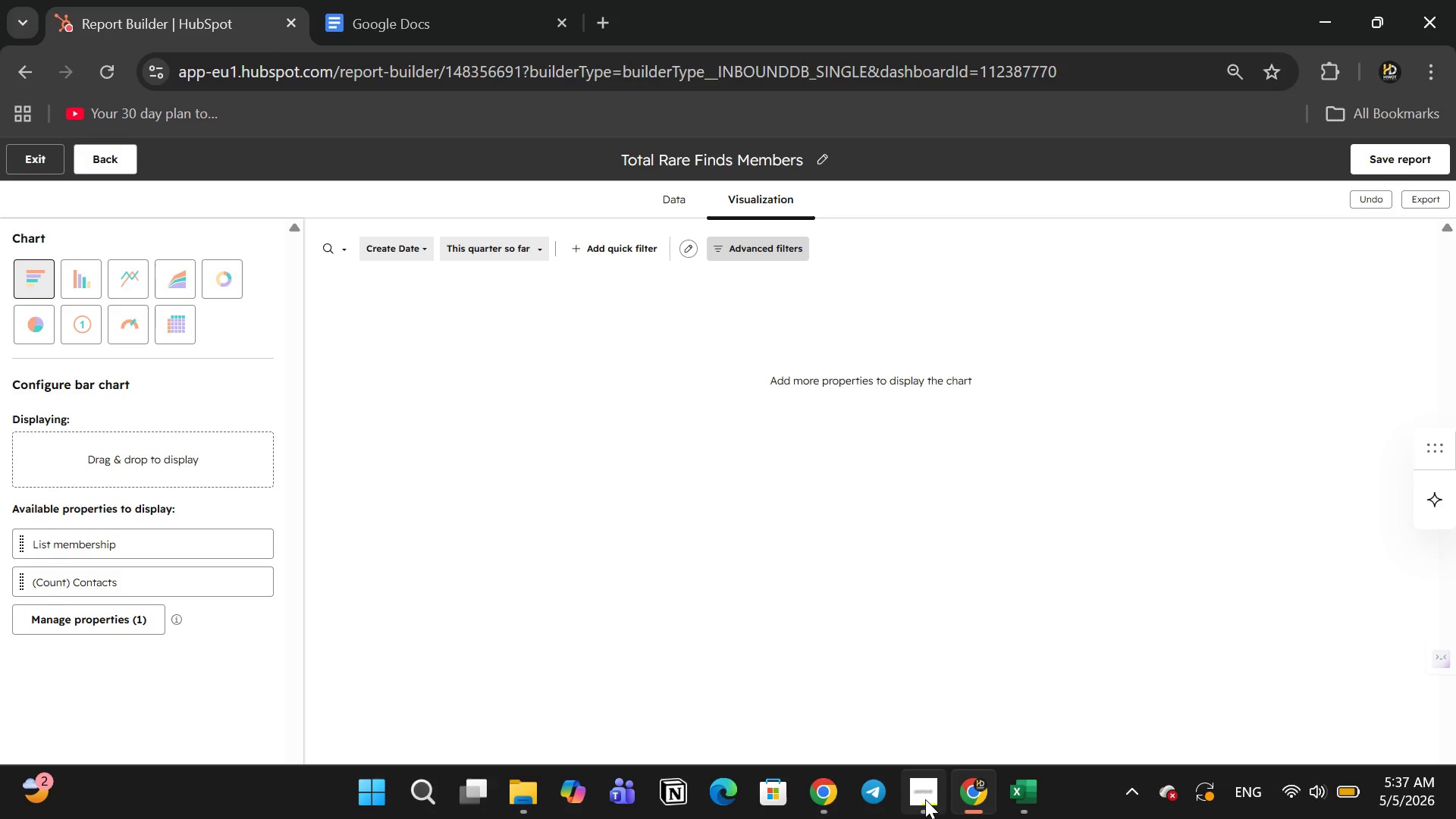 
left_click([940, 798])